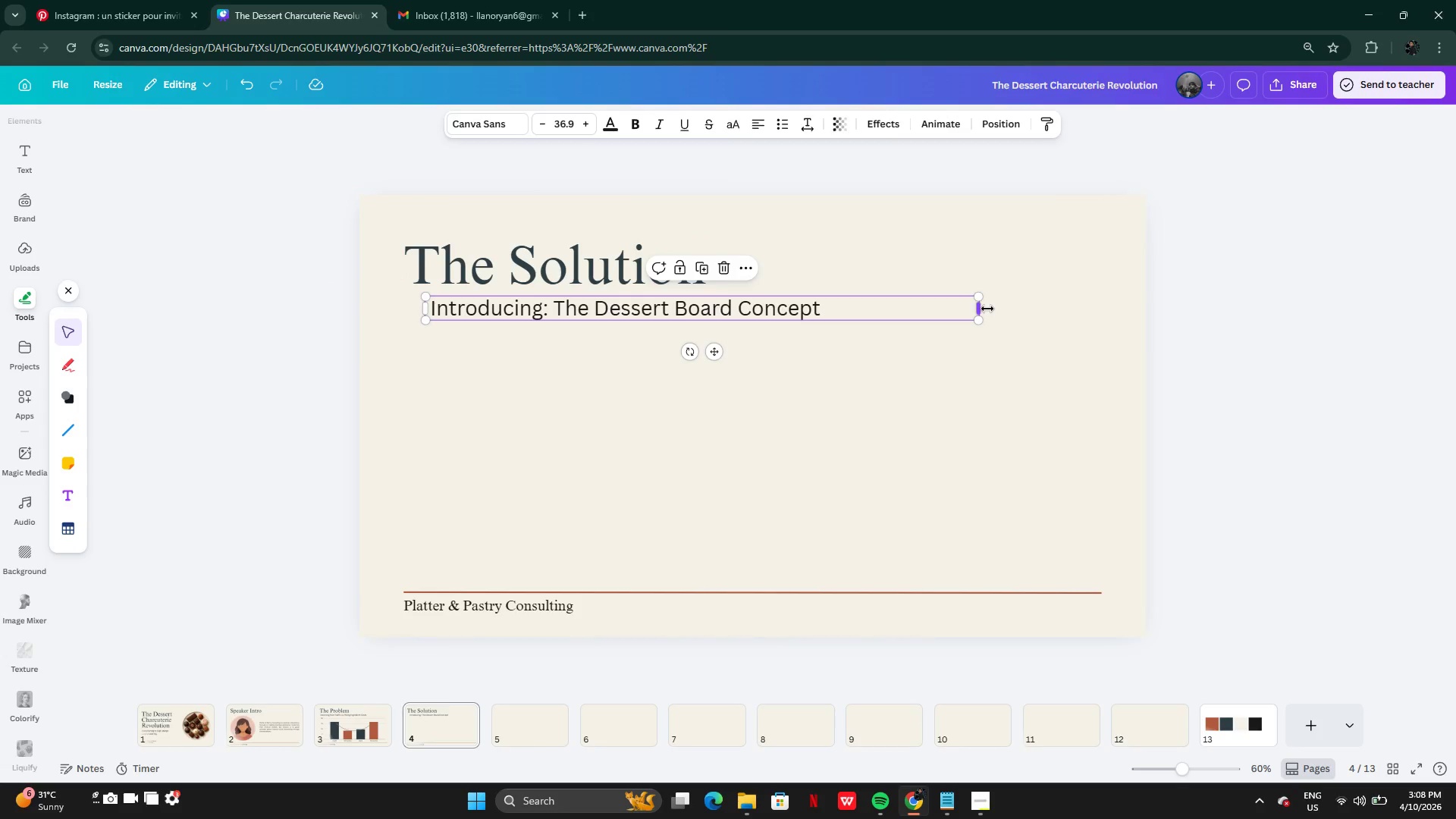 
left_click_drag(start_coordinate=[983, 309], to_coordinate=[873, 309])
 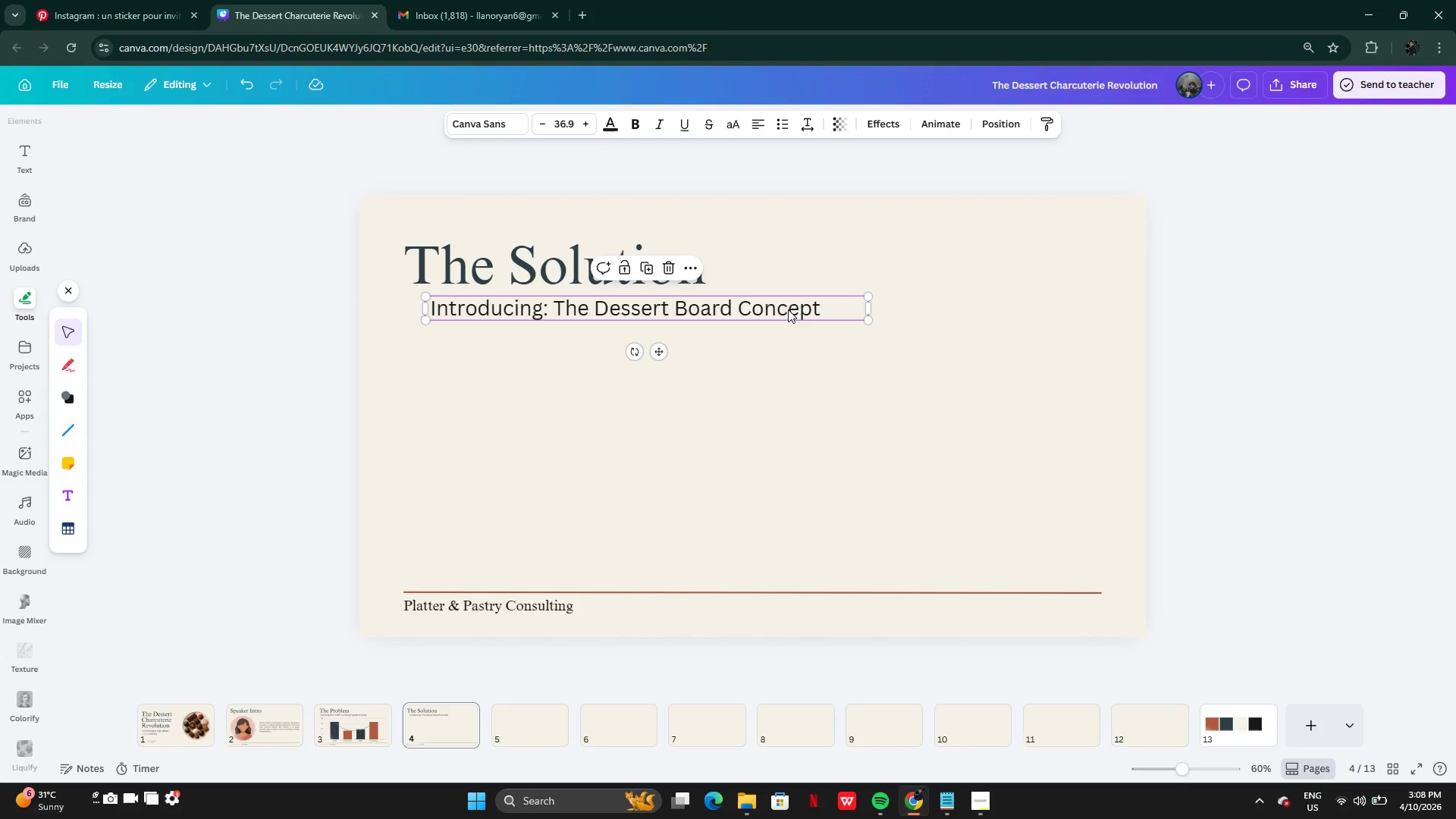 
left_click_drag(start_coordinate=[788, 309], to_coordinate=[769, 306])
 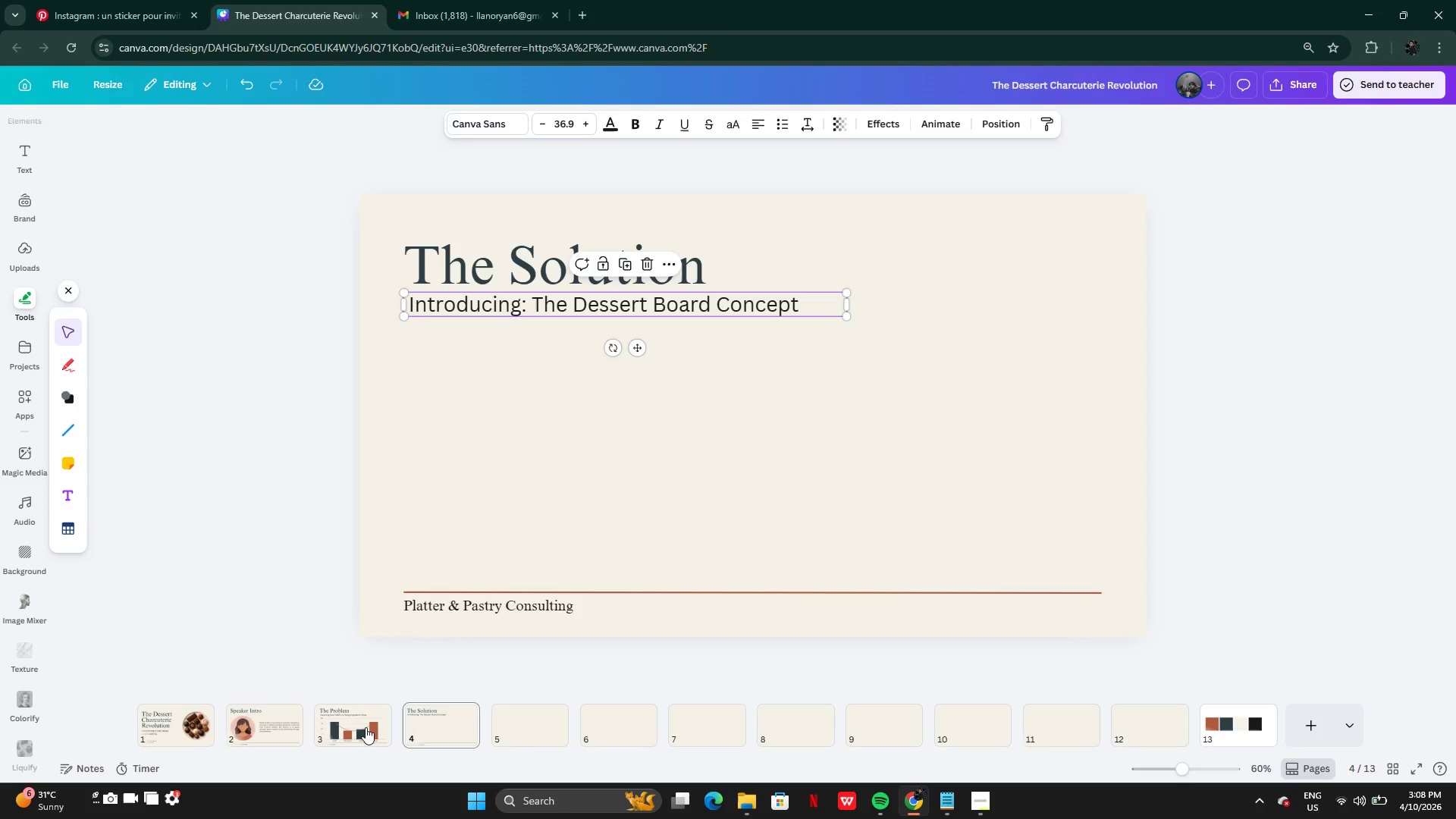 
left_click([366, 727])
 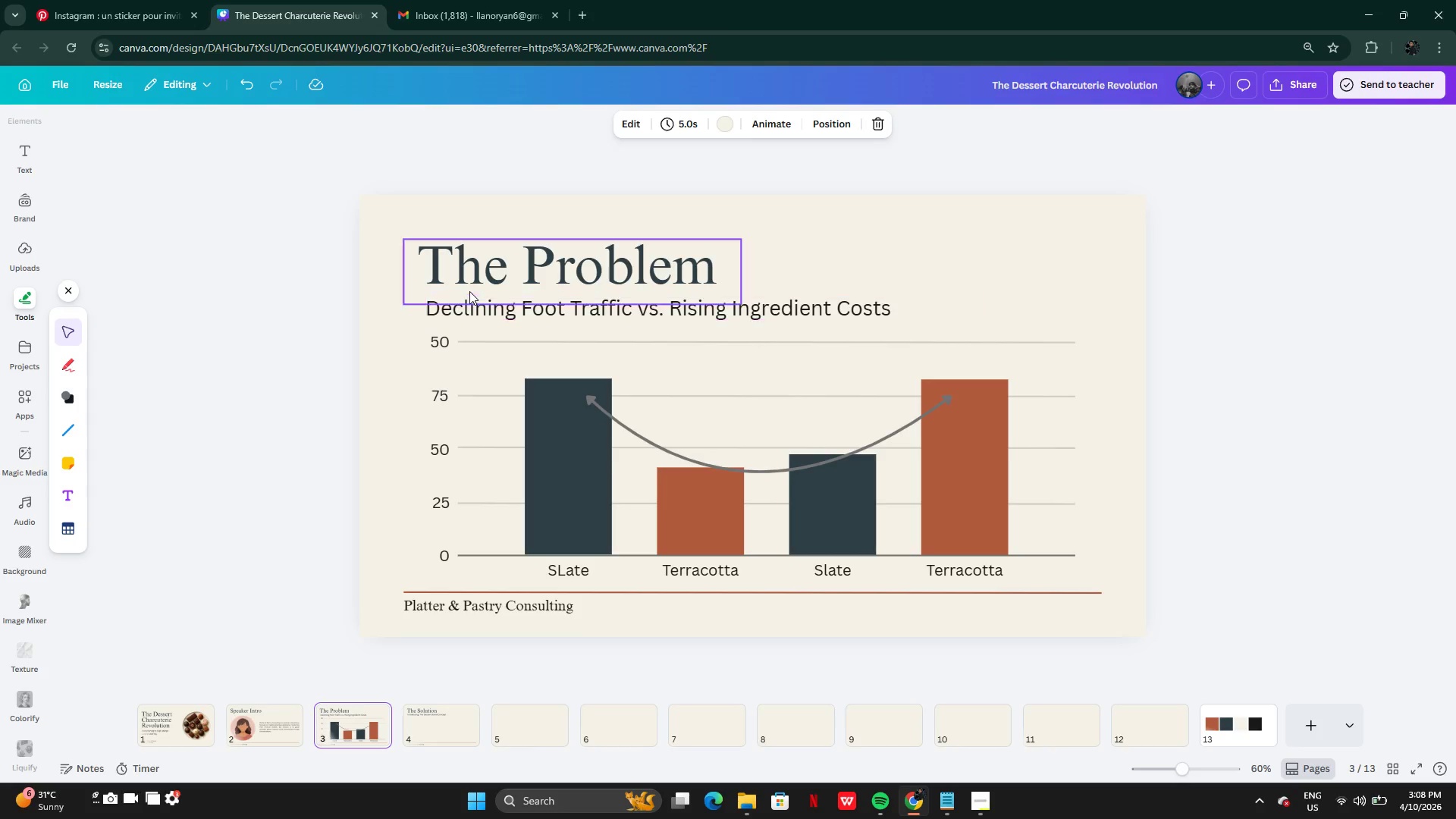 
left_click([469, 269])
 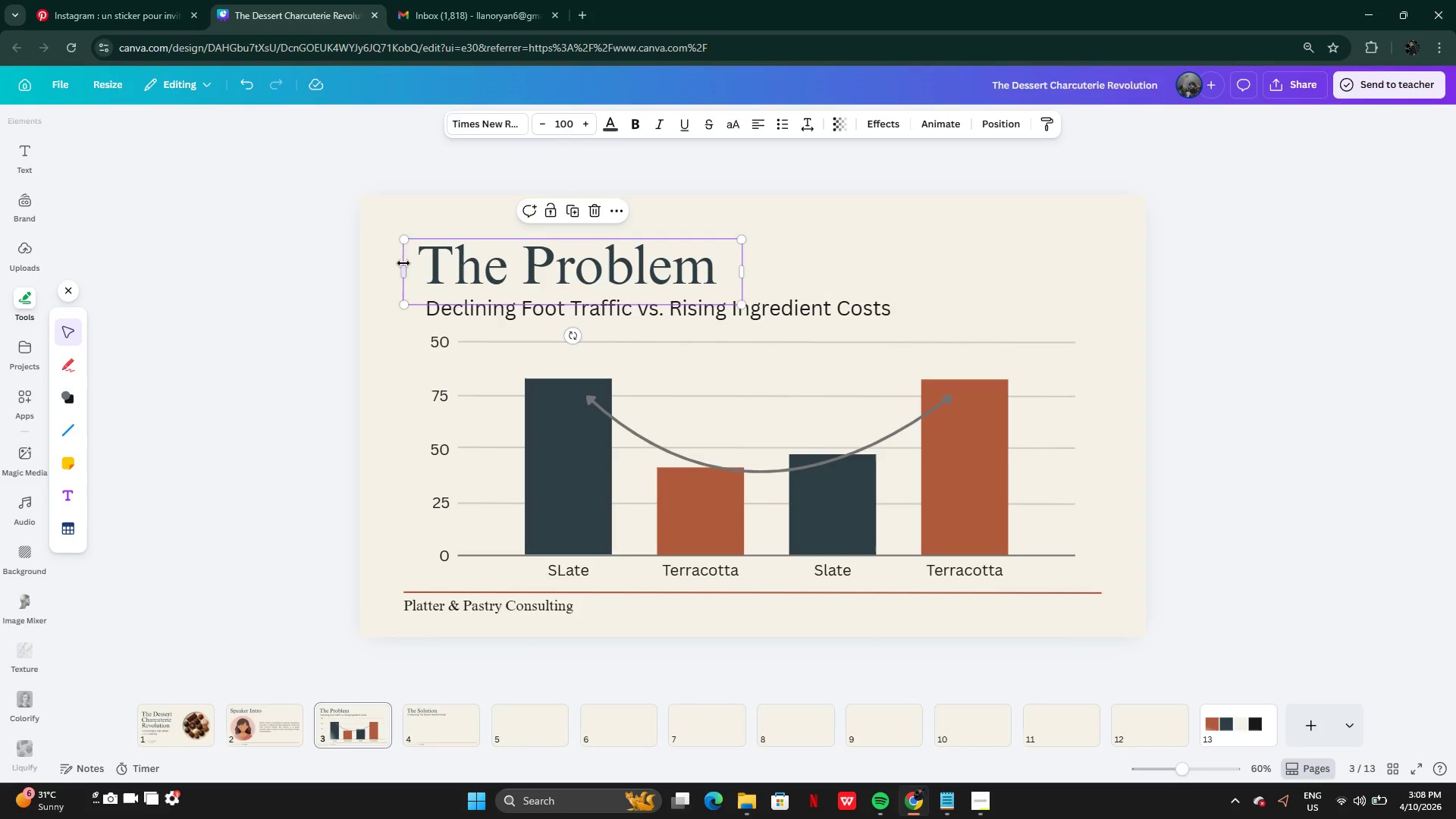 
left_click([416, 262])
 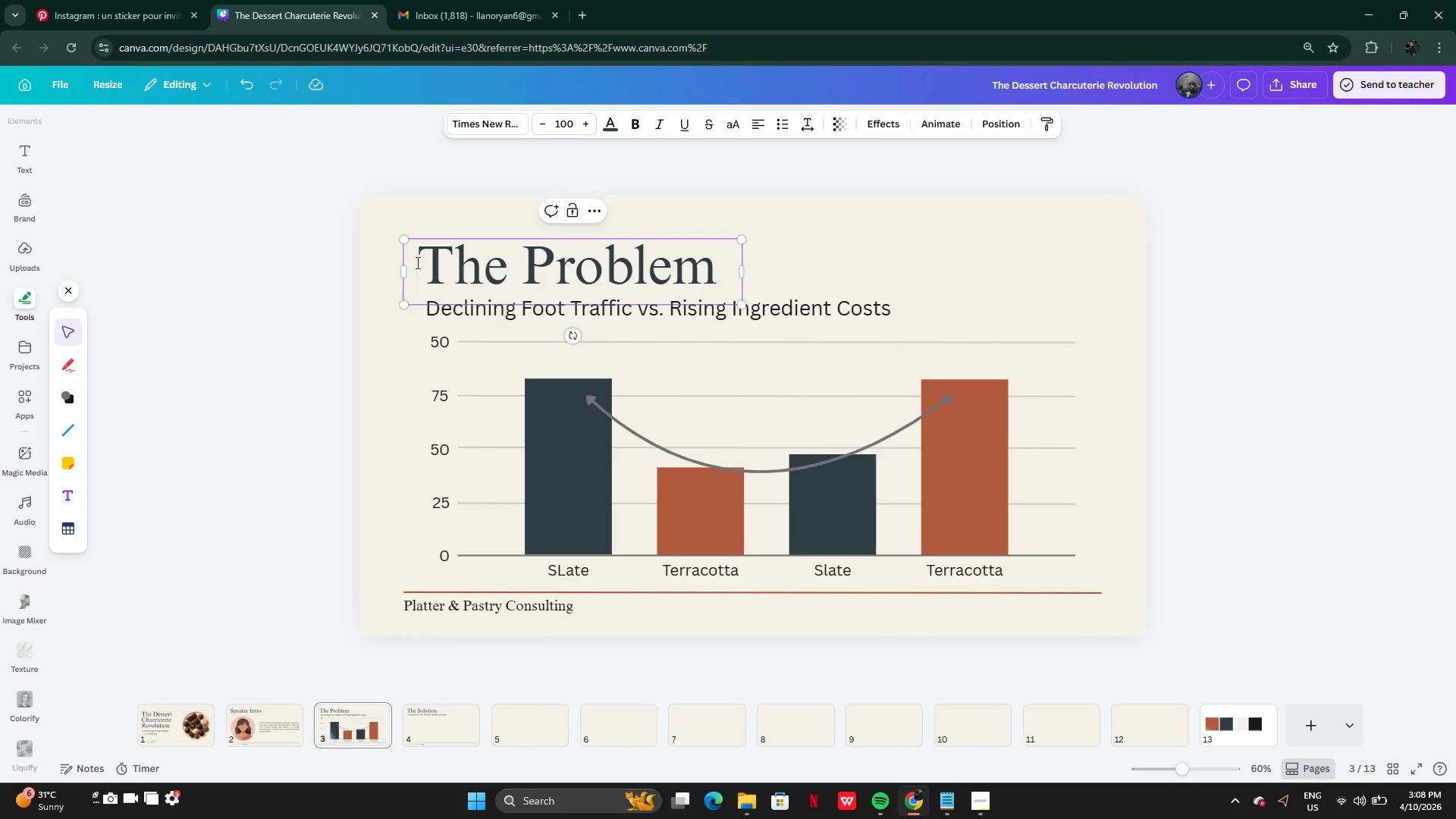 
key(Backspace)
 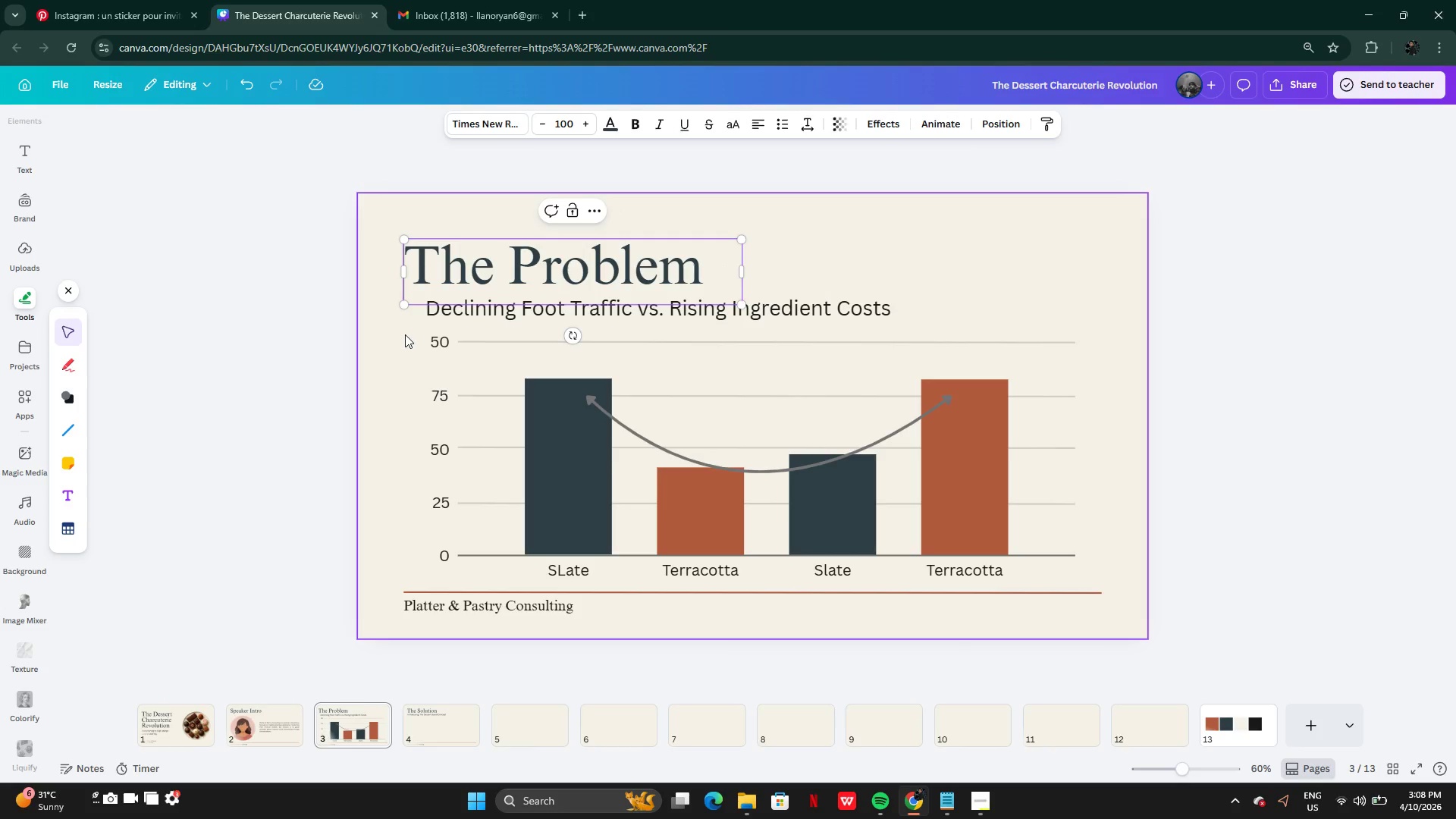 
left_click([457, 312])
 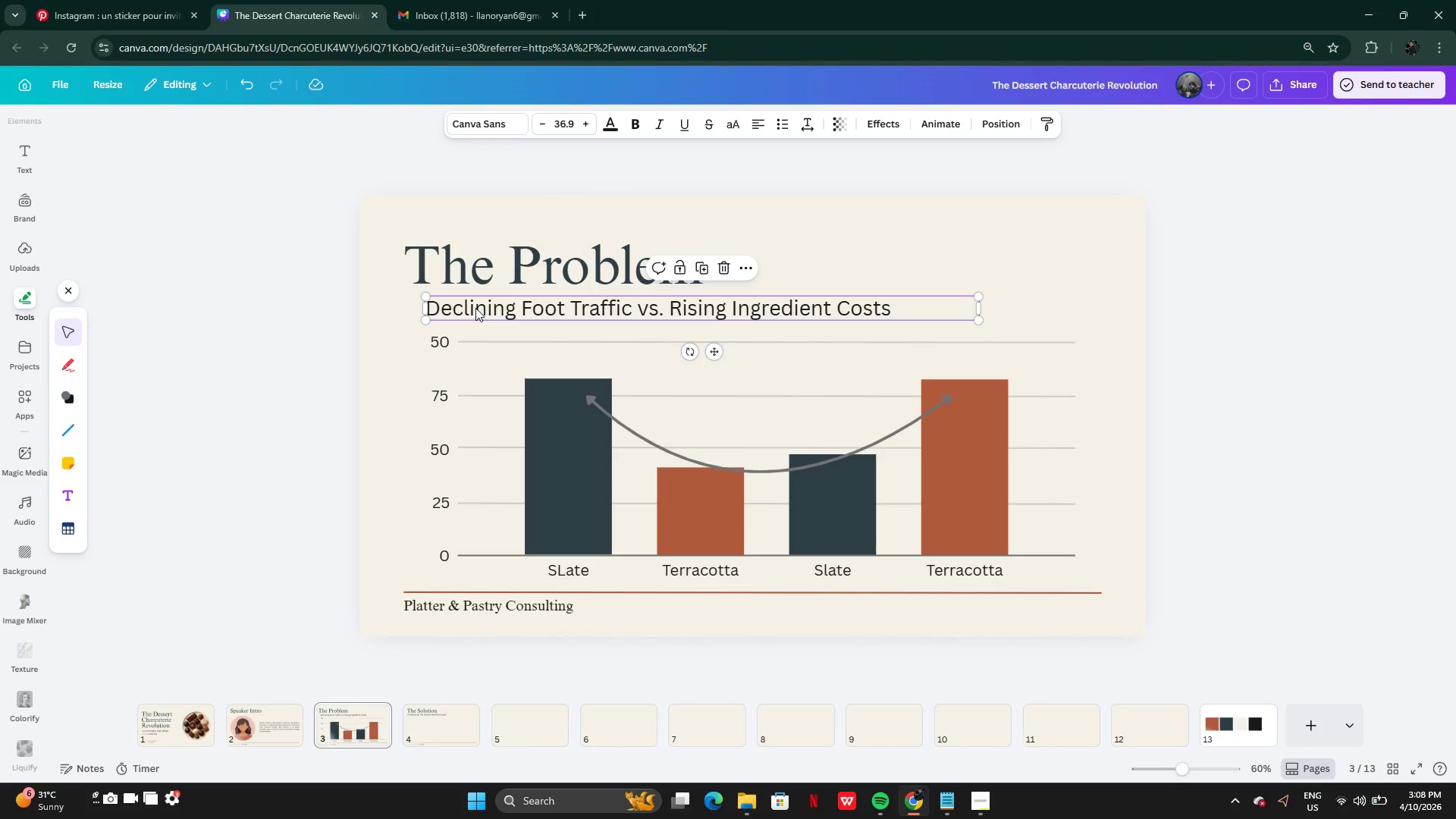 
left_click_drag(start_coordinate=[475, 308], to_coordinate=[456, 303])
 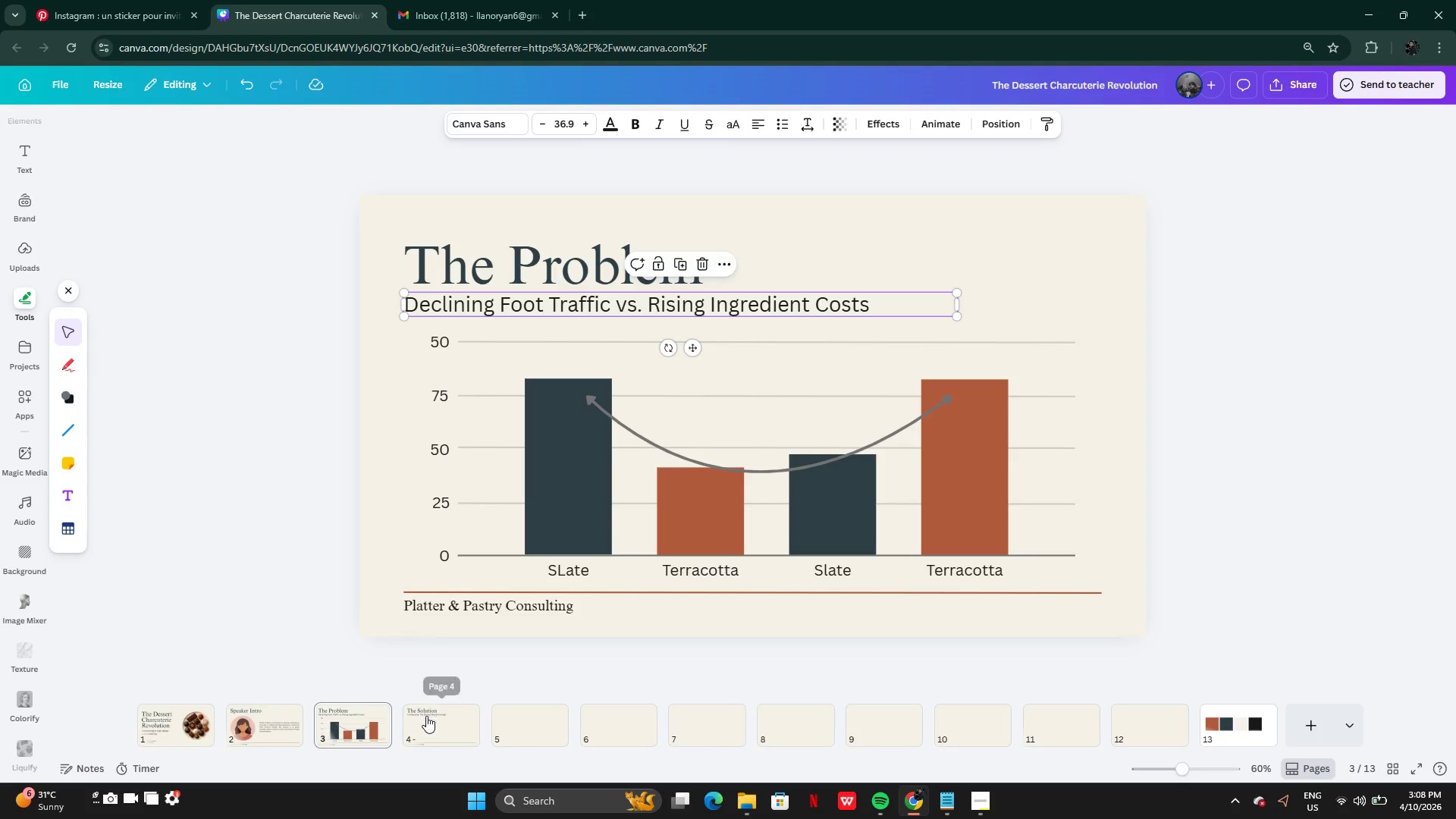 
left_click([426, 717])
 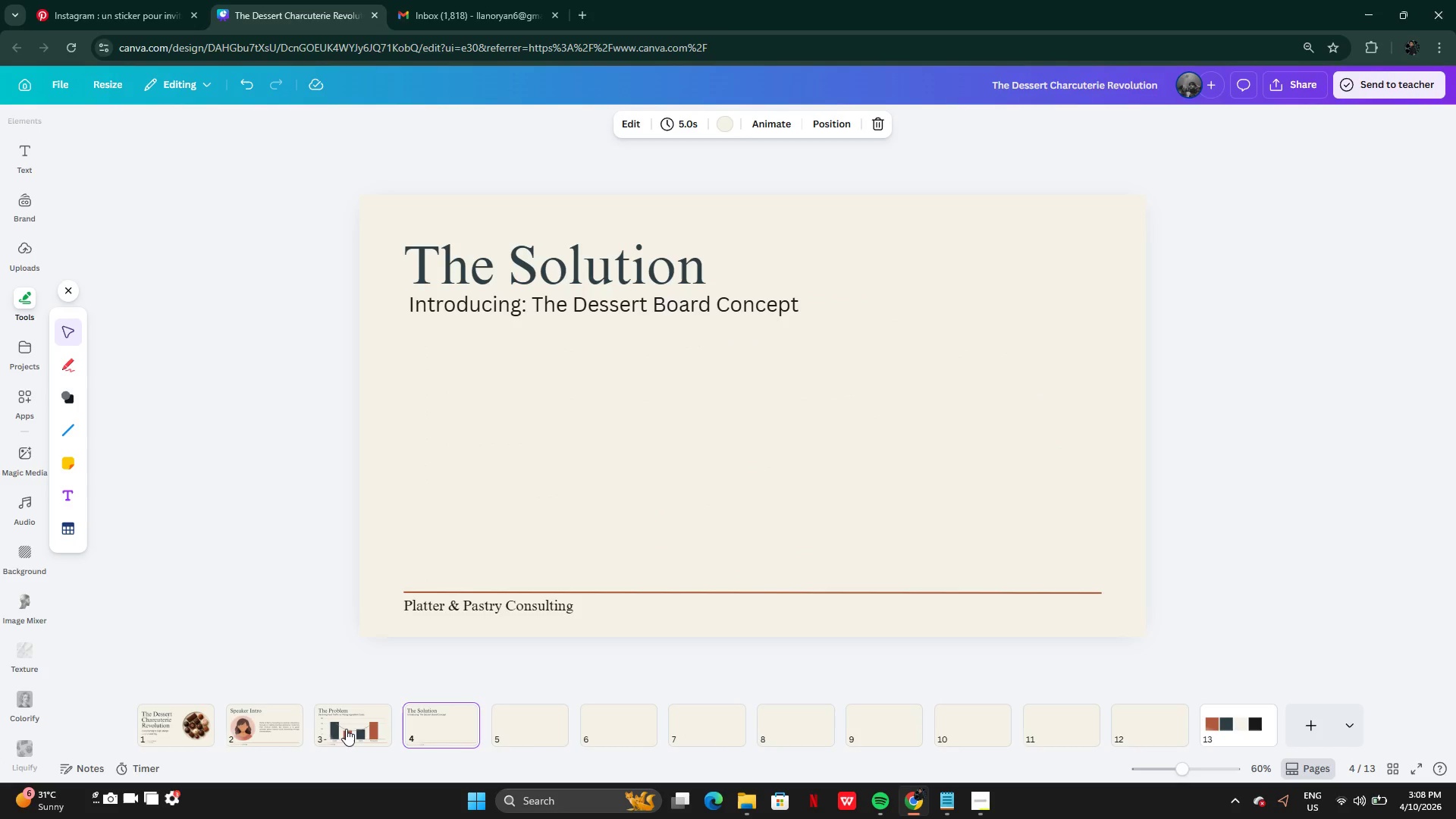 
left_click([344, 730])
 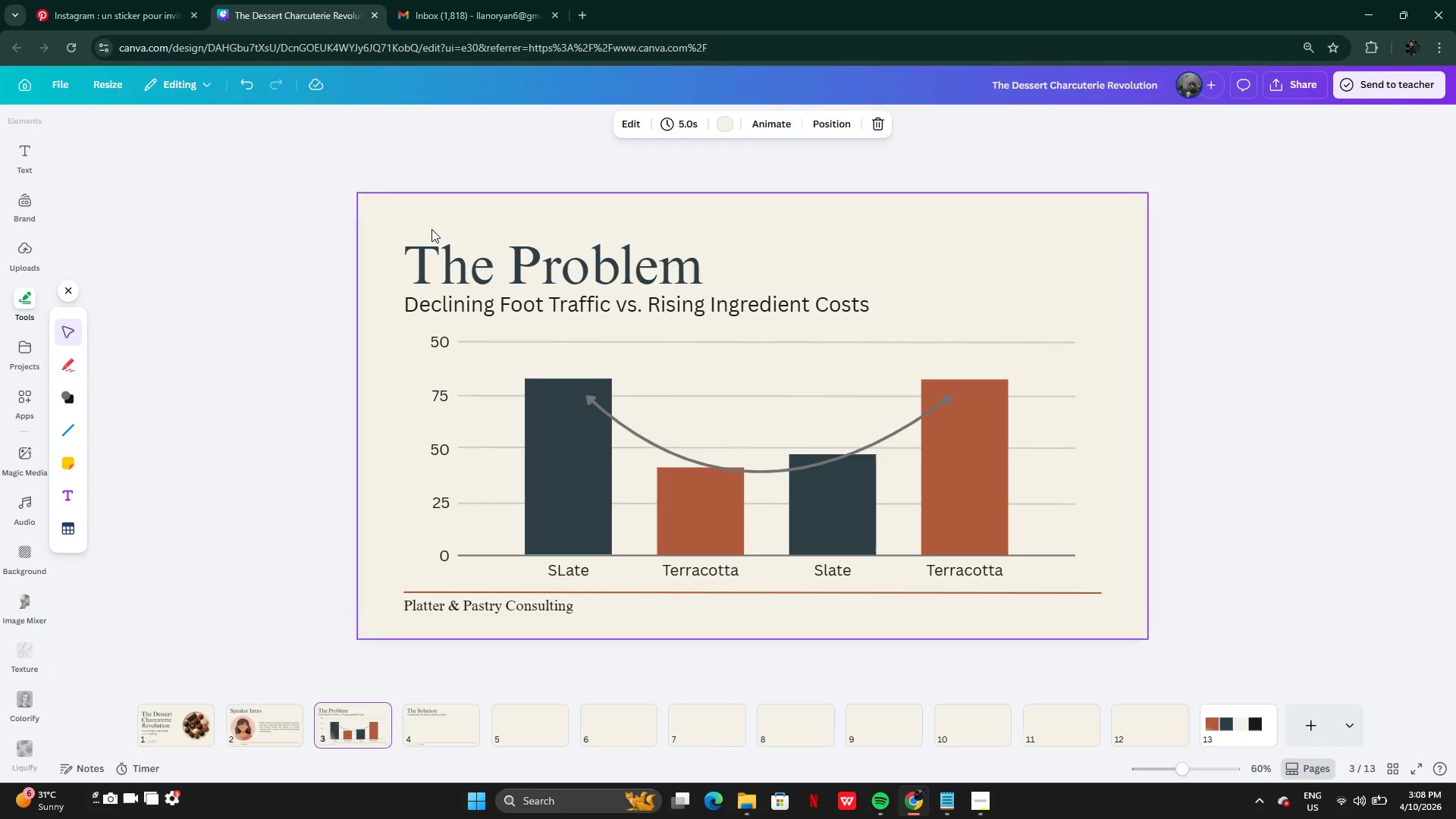 
left_click([434, 256])
 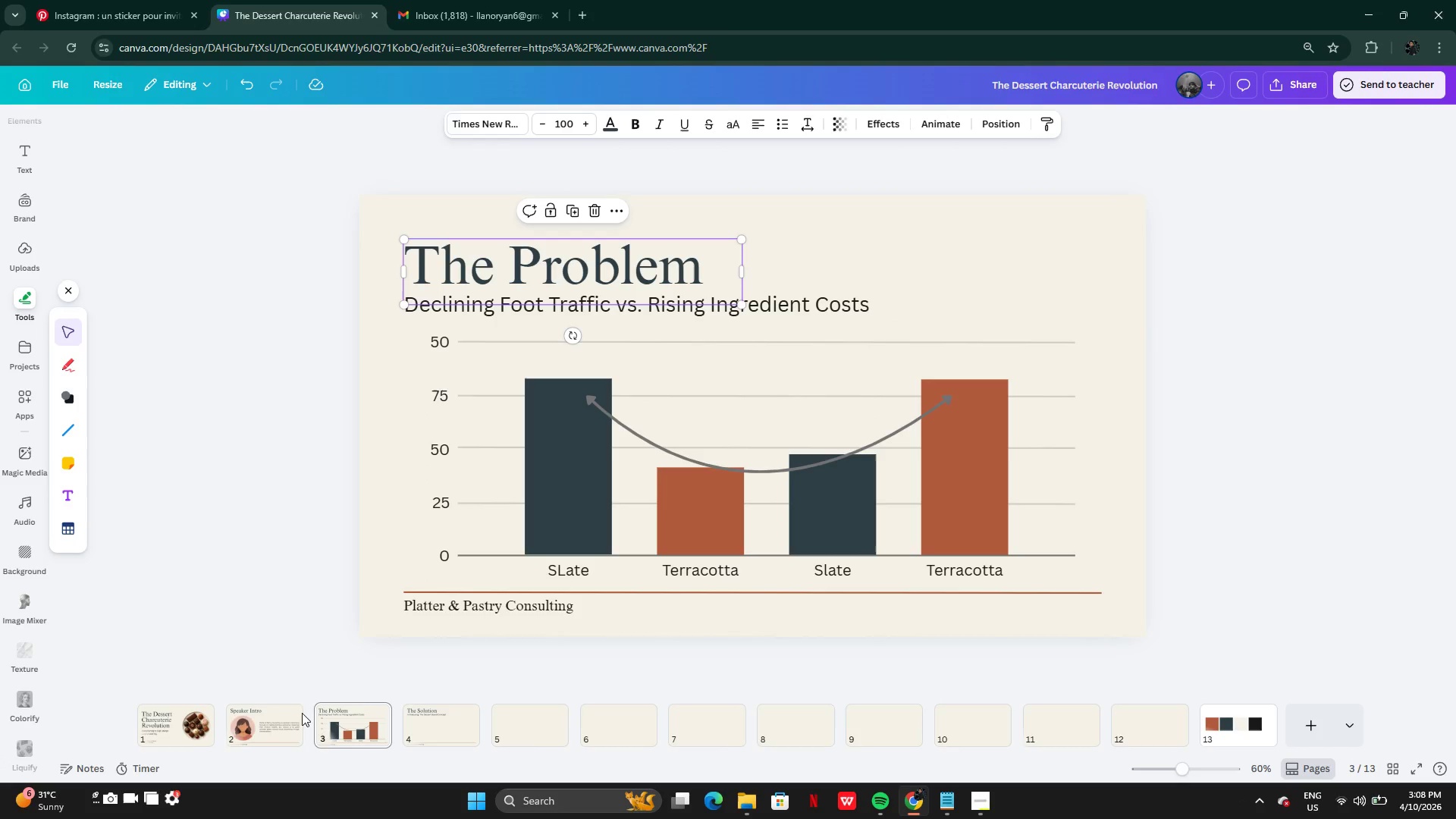 
left_click([275, 723])
 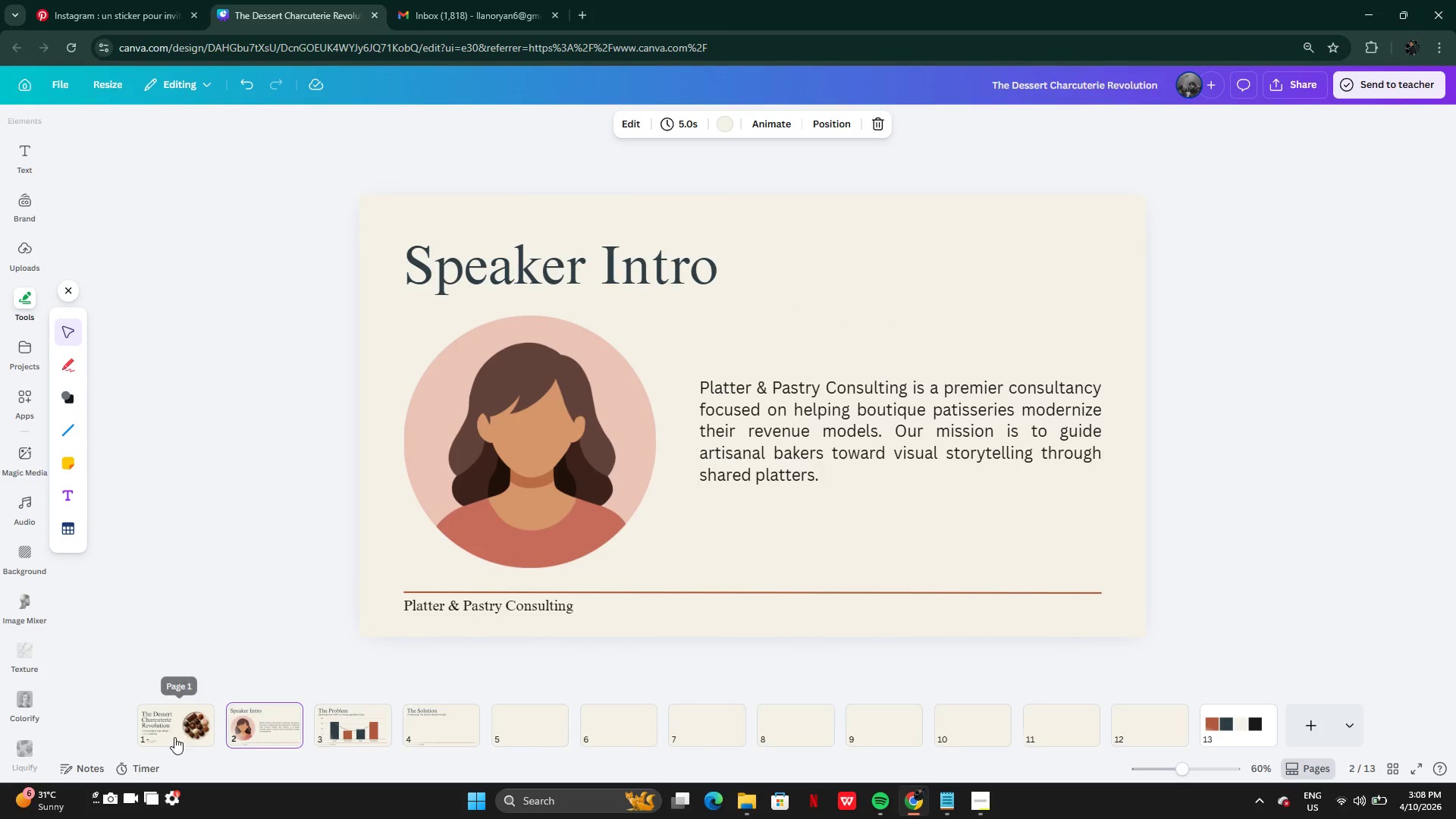 
left_click([171, 734])
 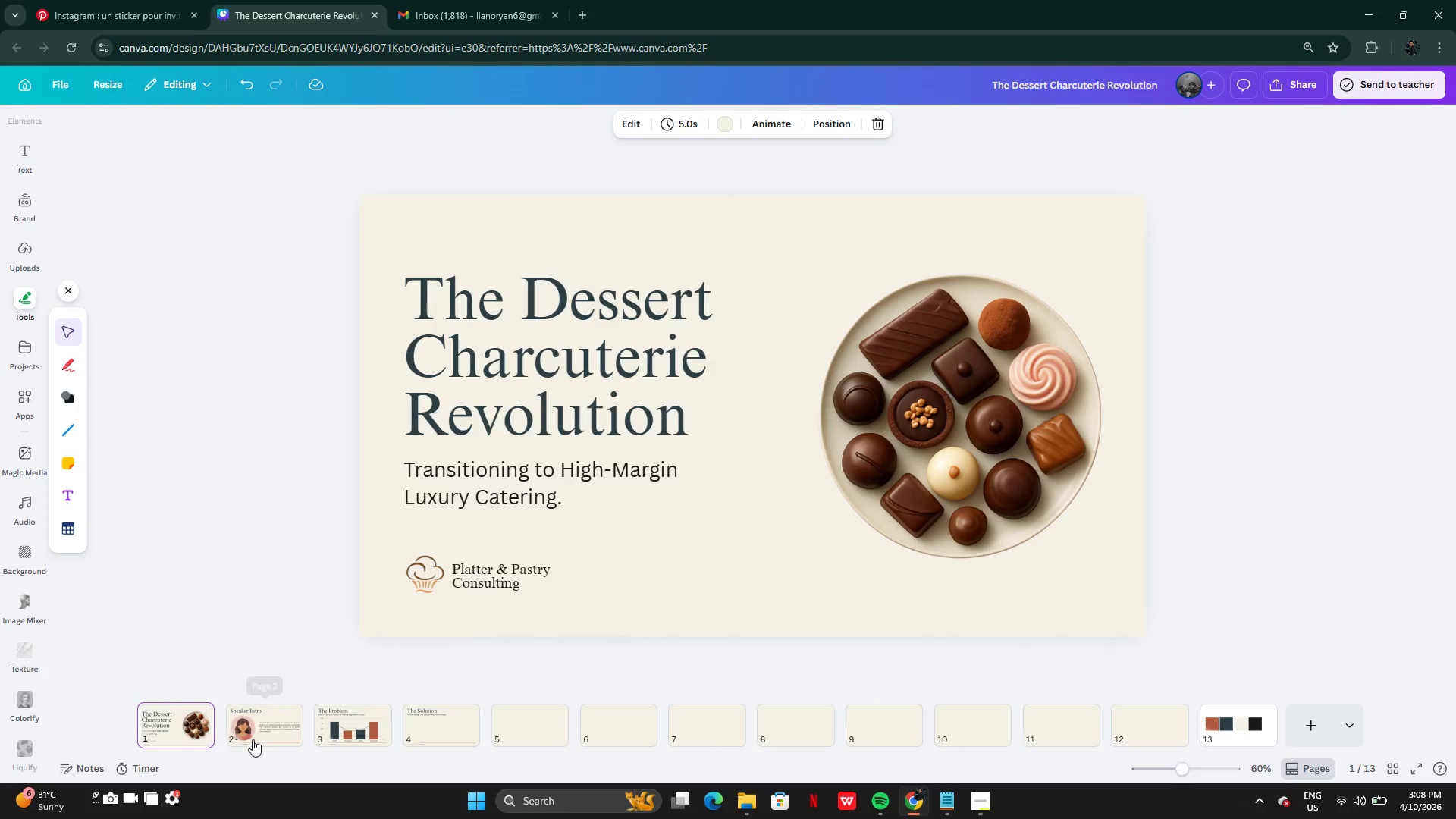 
left_click([262, 737])
 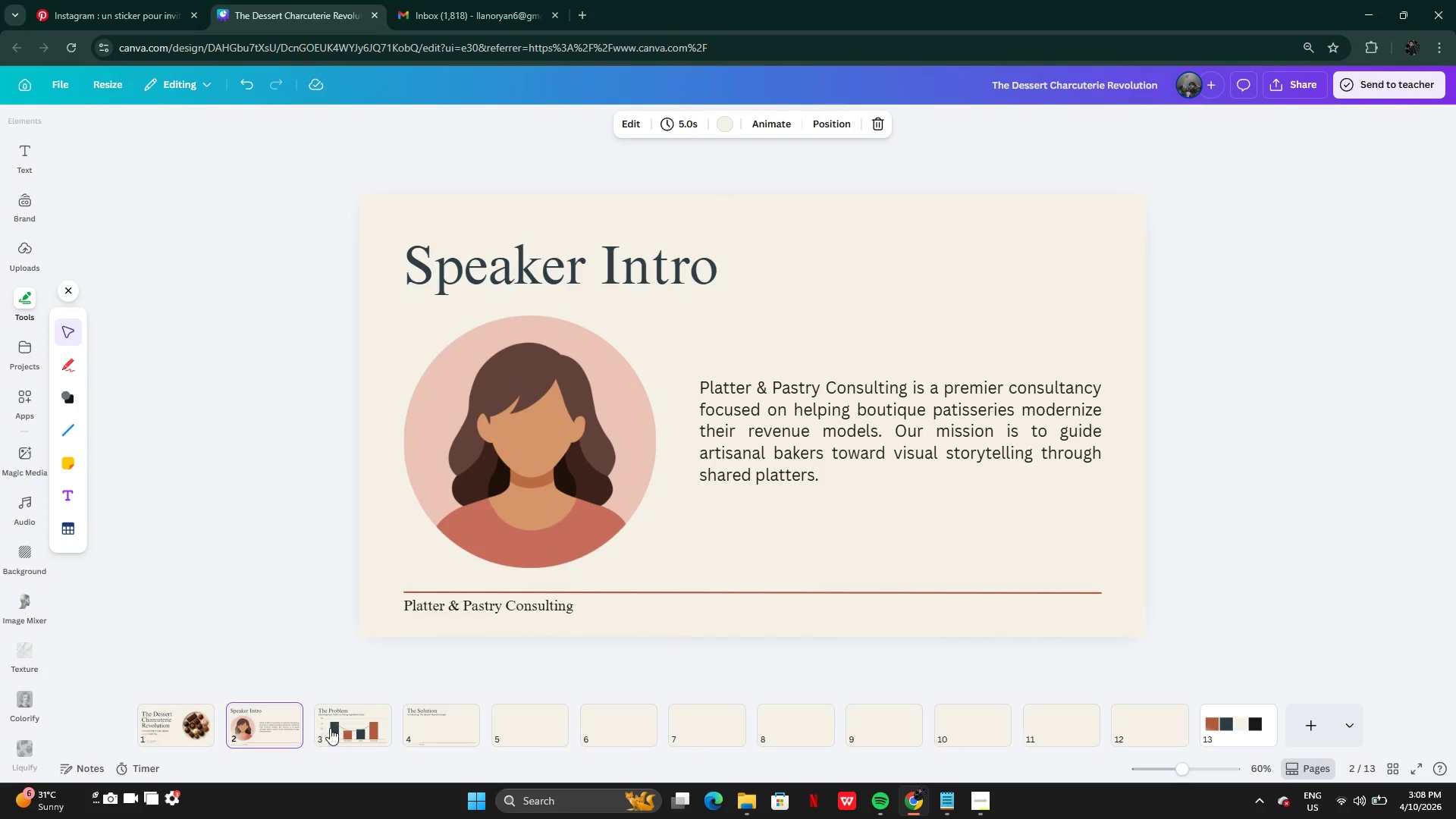 
left_click([351, 728])
 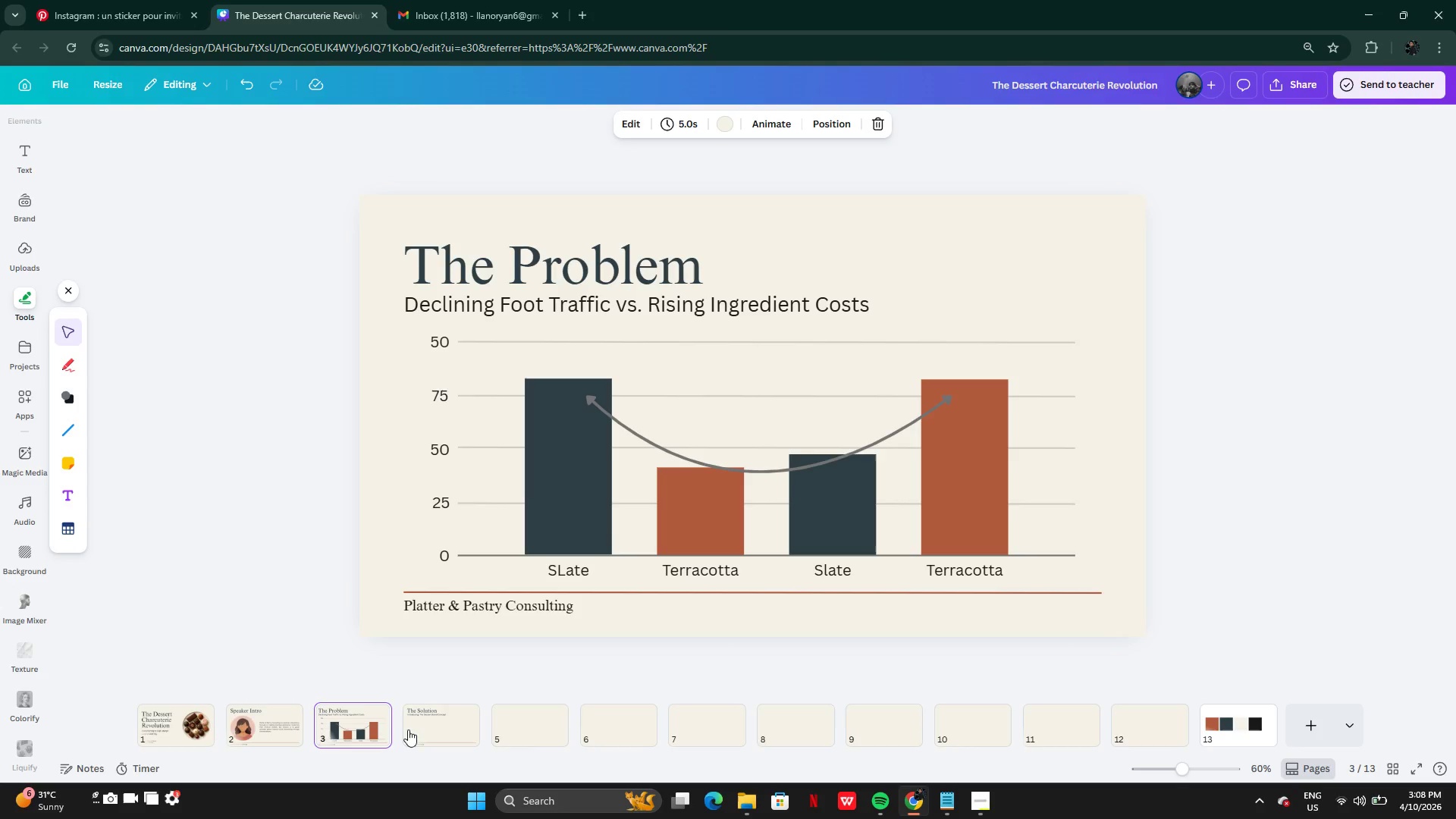 
left_click([422, 730])
 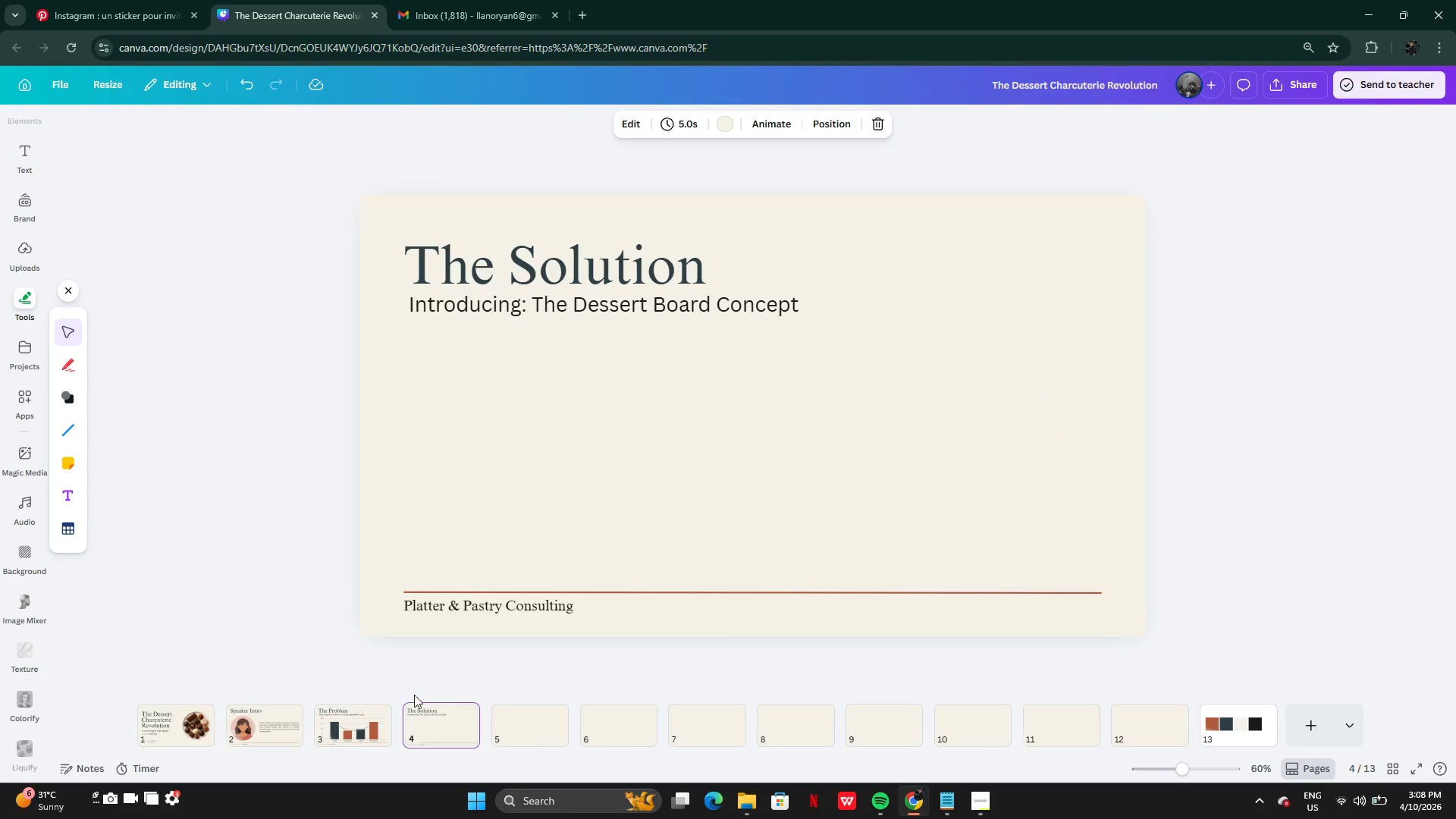 
left_click([375, 725])
 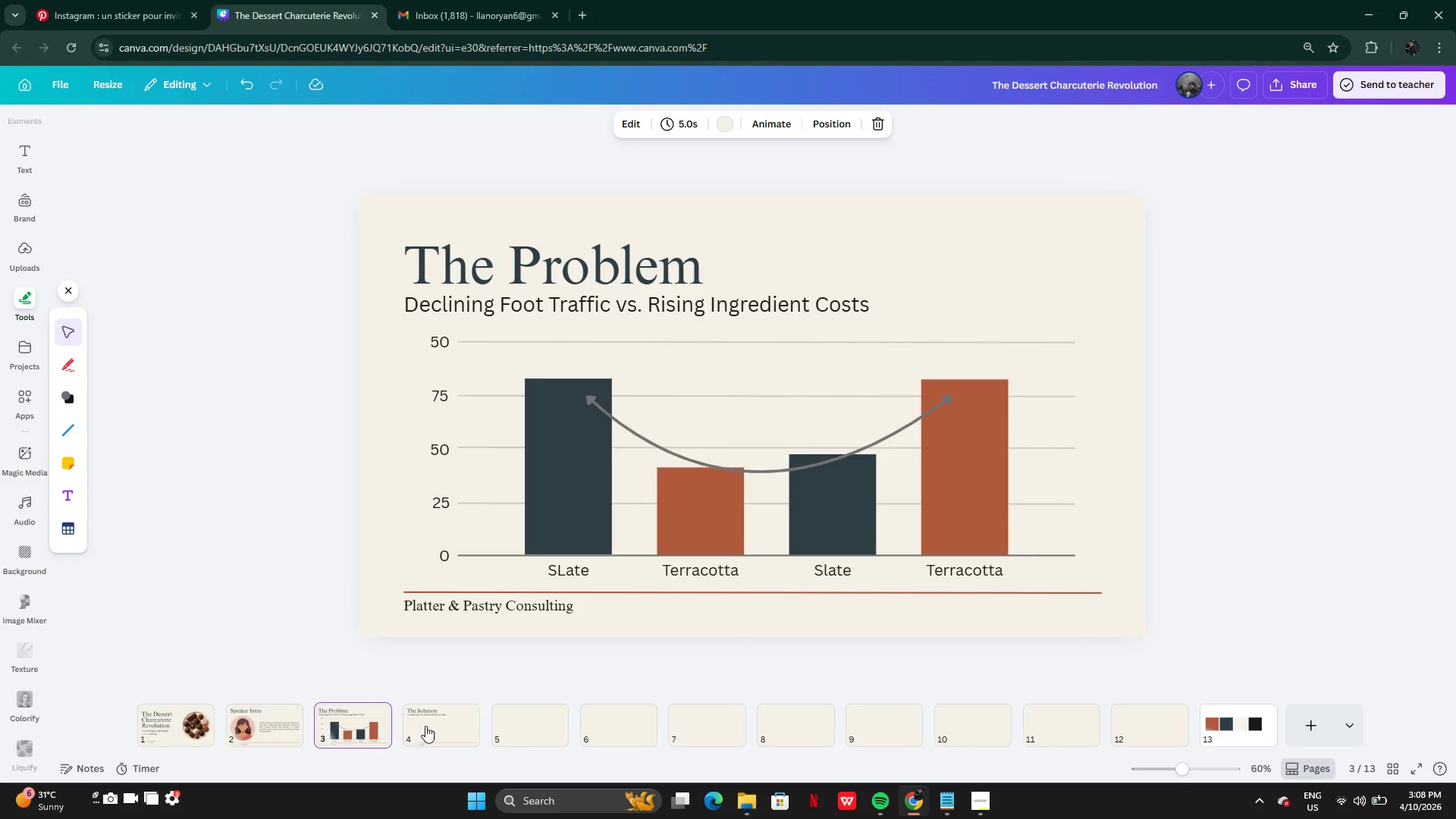 
left_click([426, 728])
 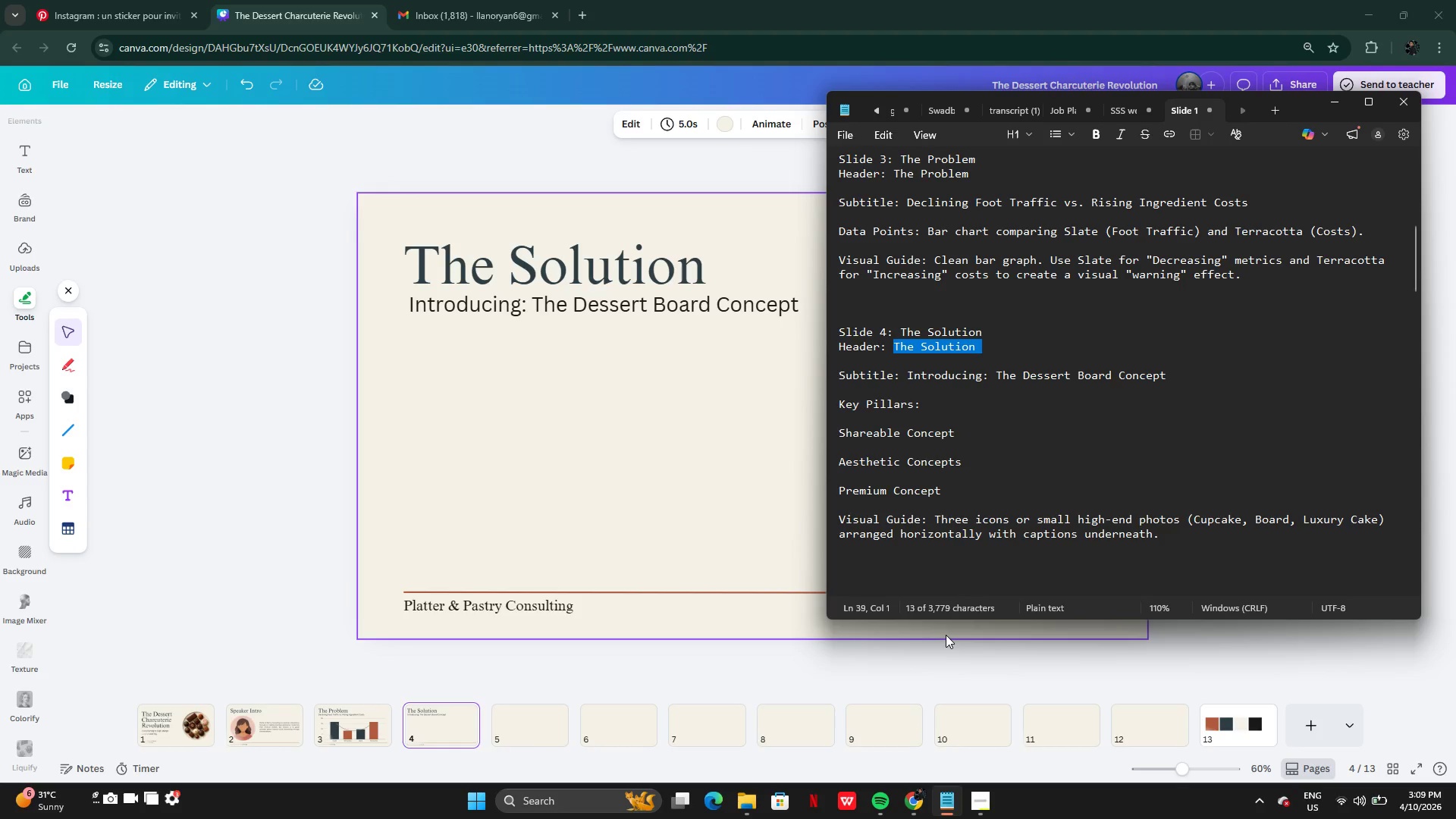 
wait(26.45)
 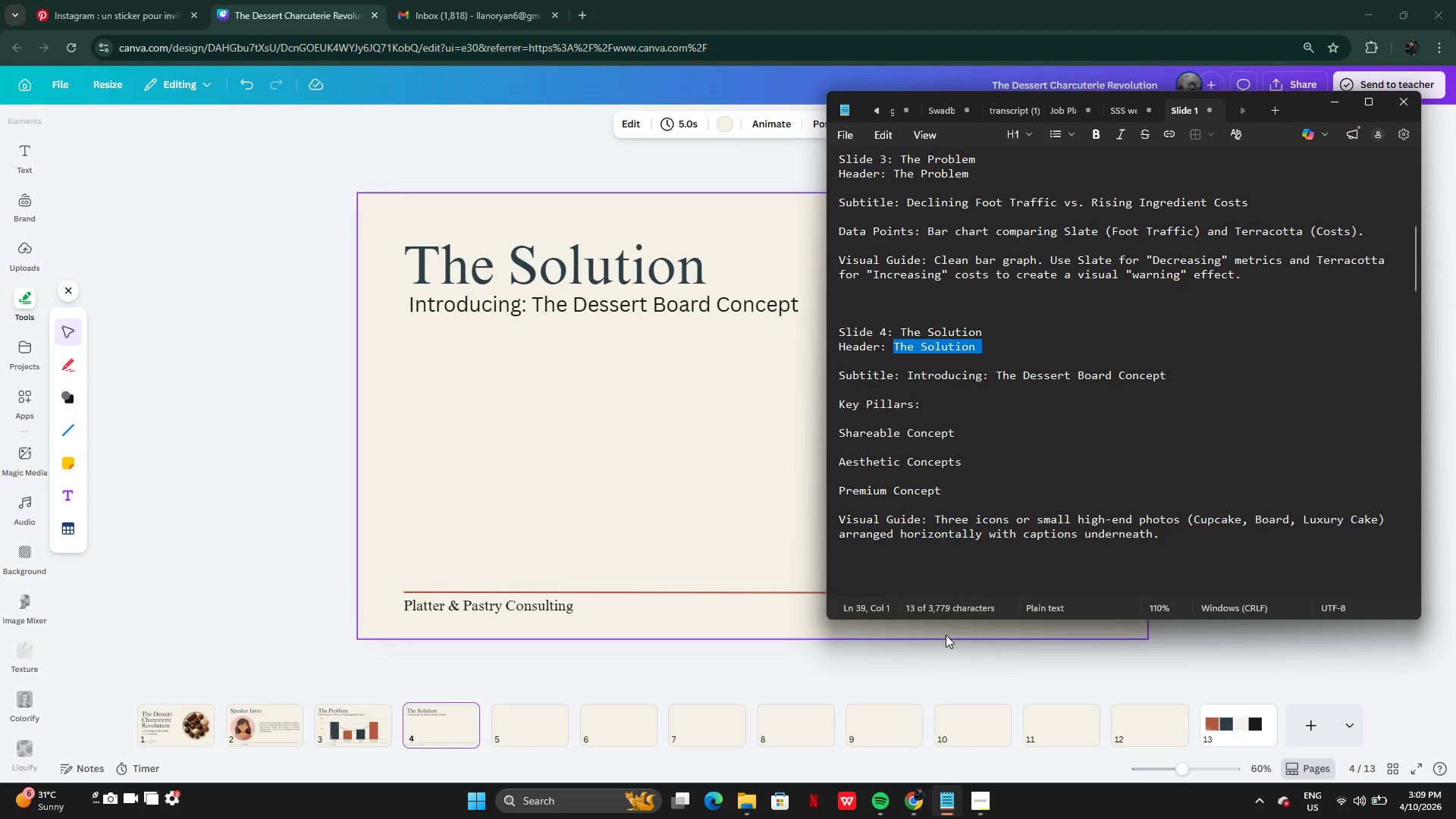 
left_click([370, 735])
 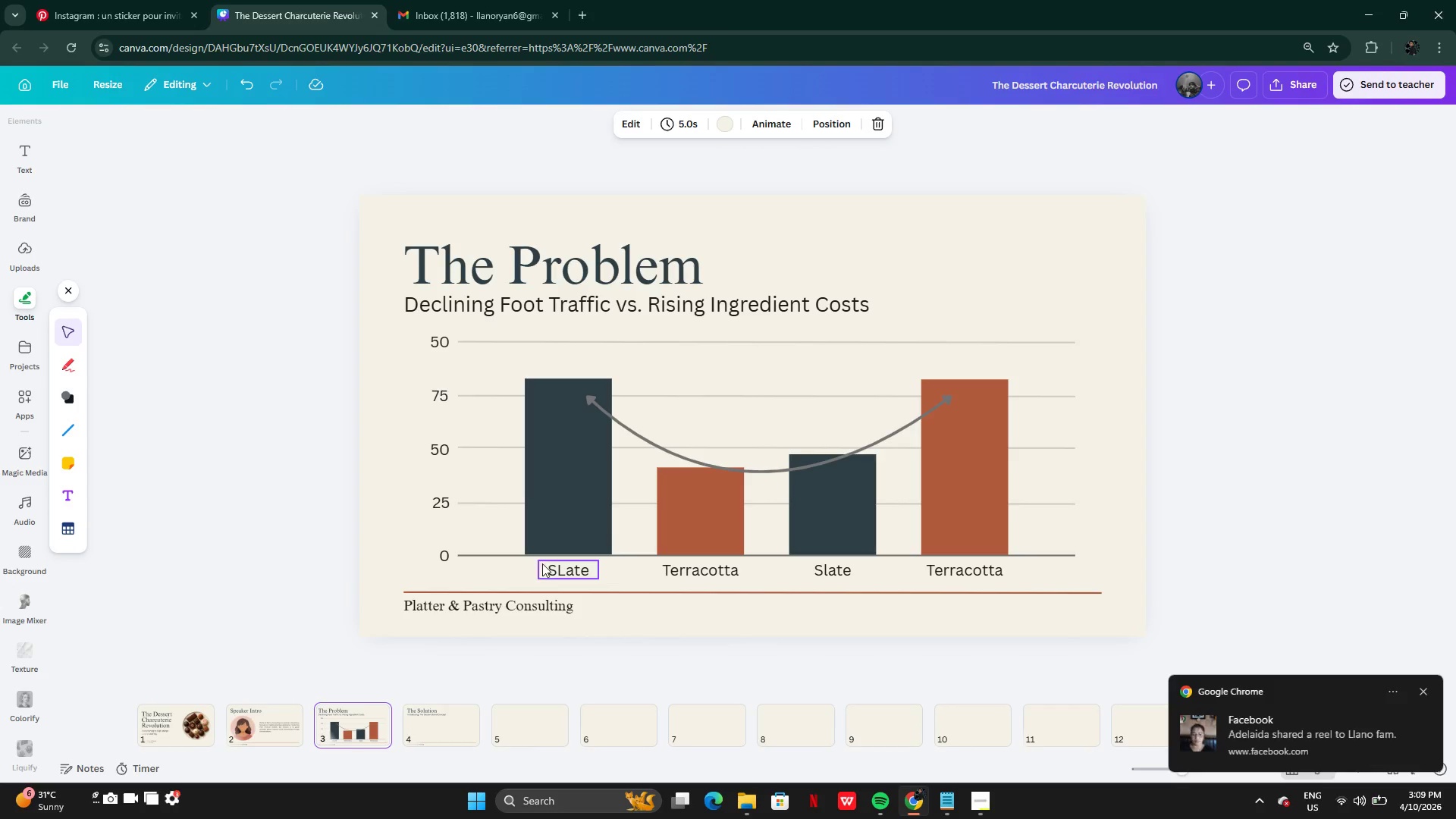 
left_click([552, 566])
 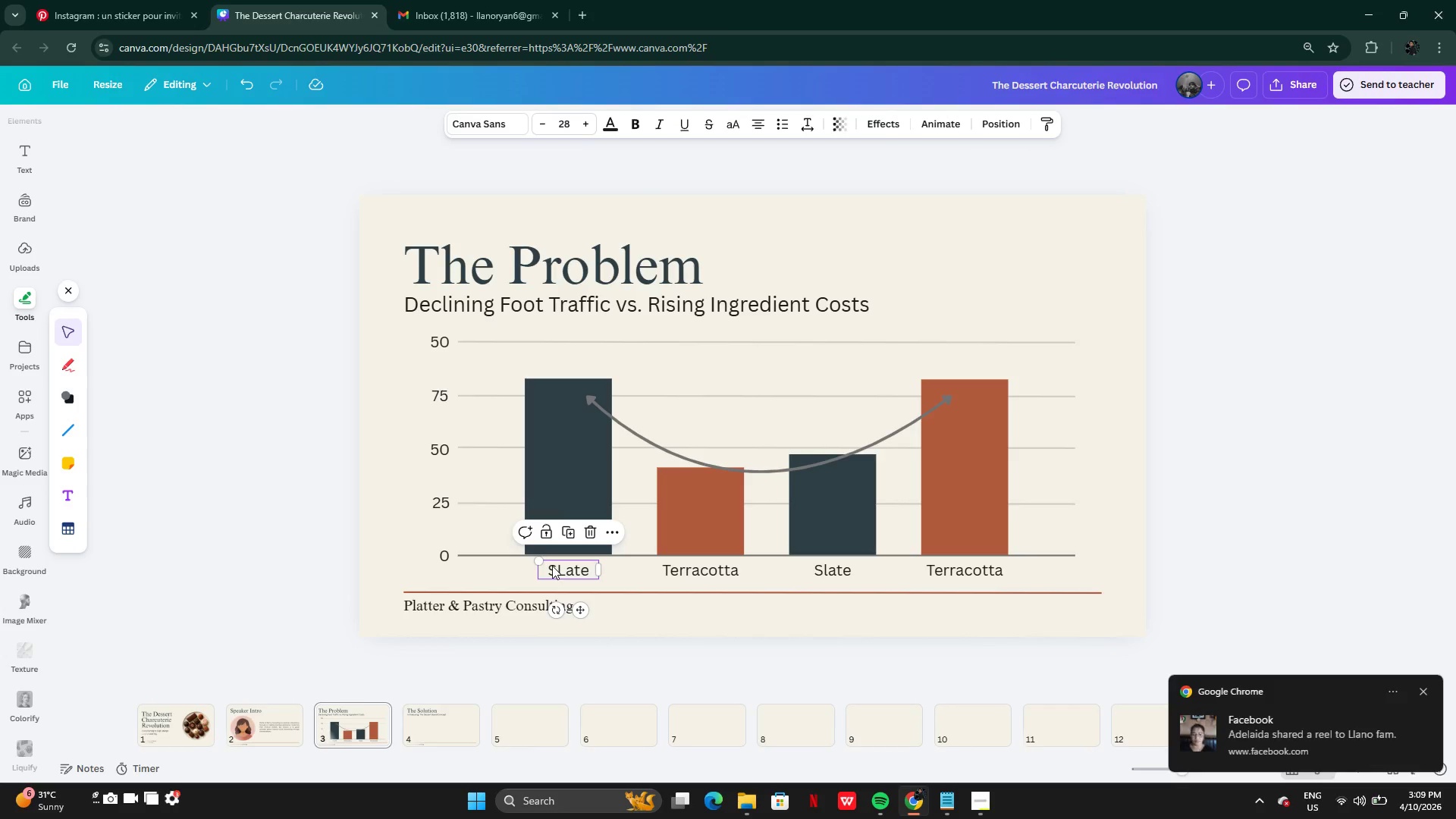 
key(Control+C)
 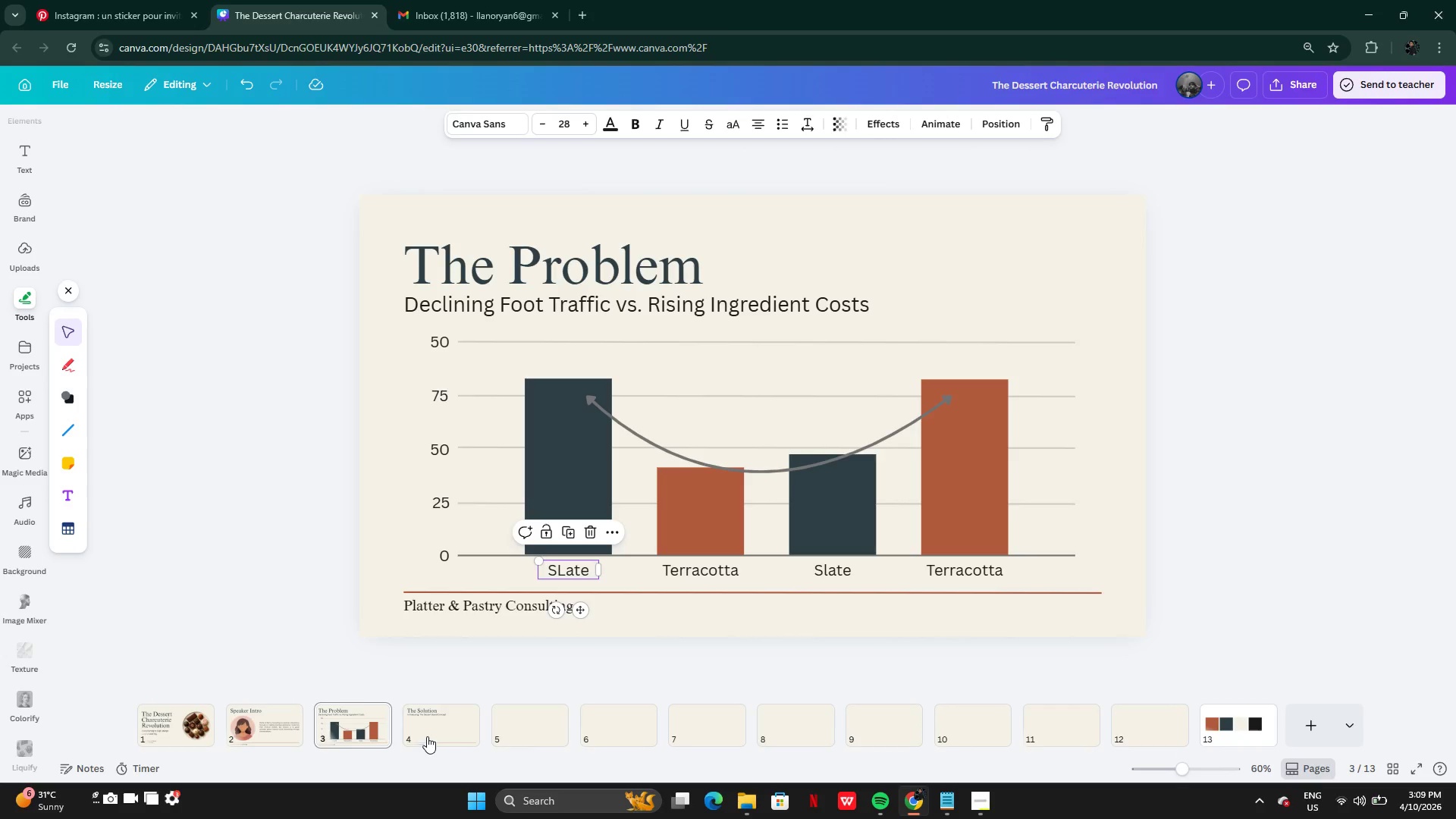 
left_click([427, 735])
 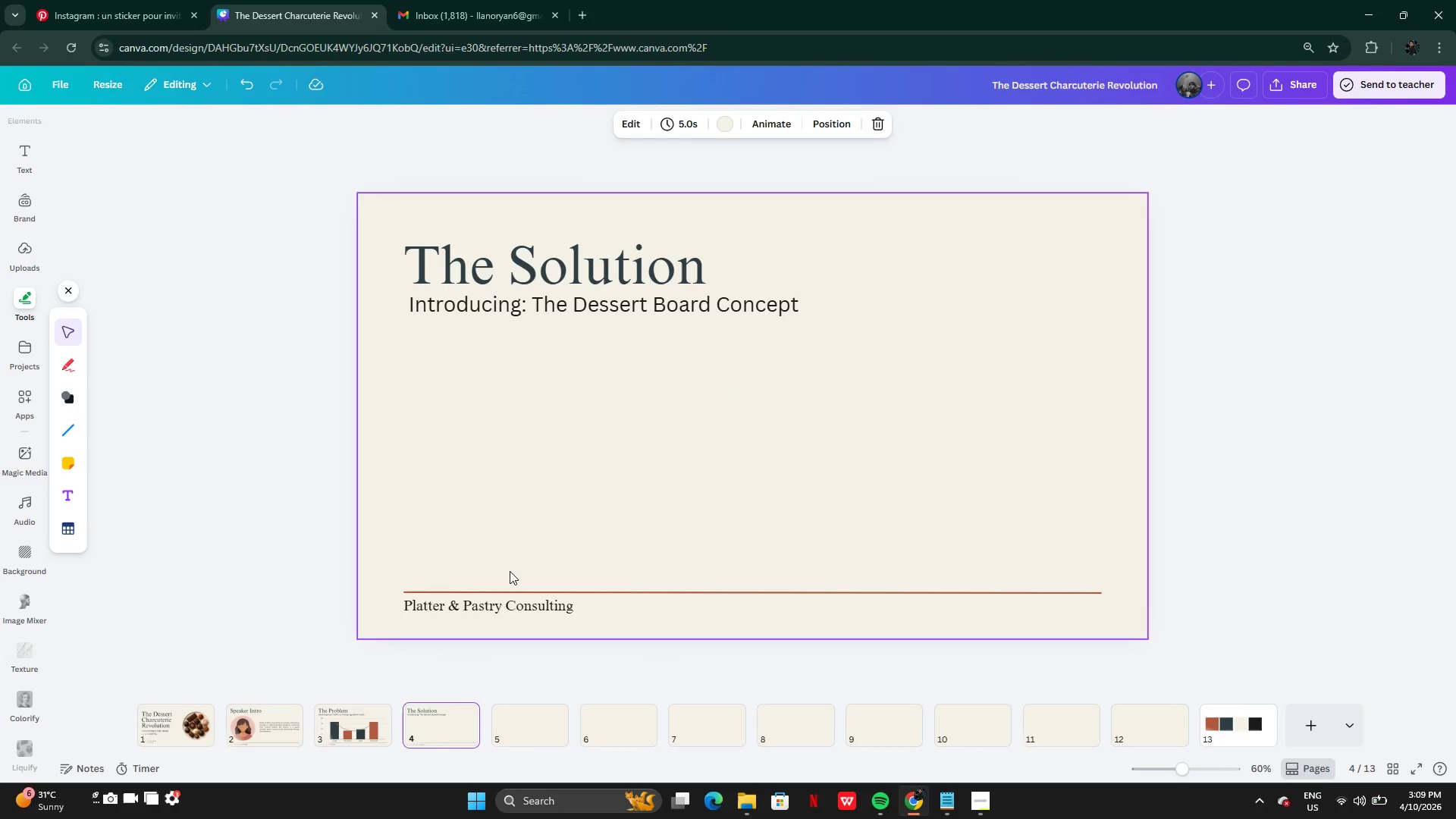 
key(Control+V)
 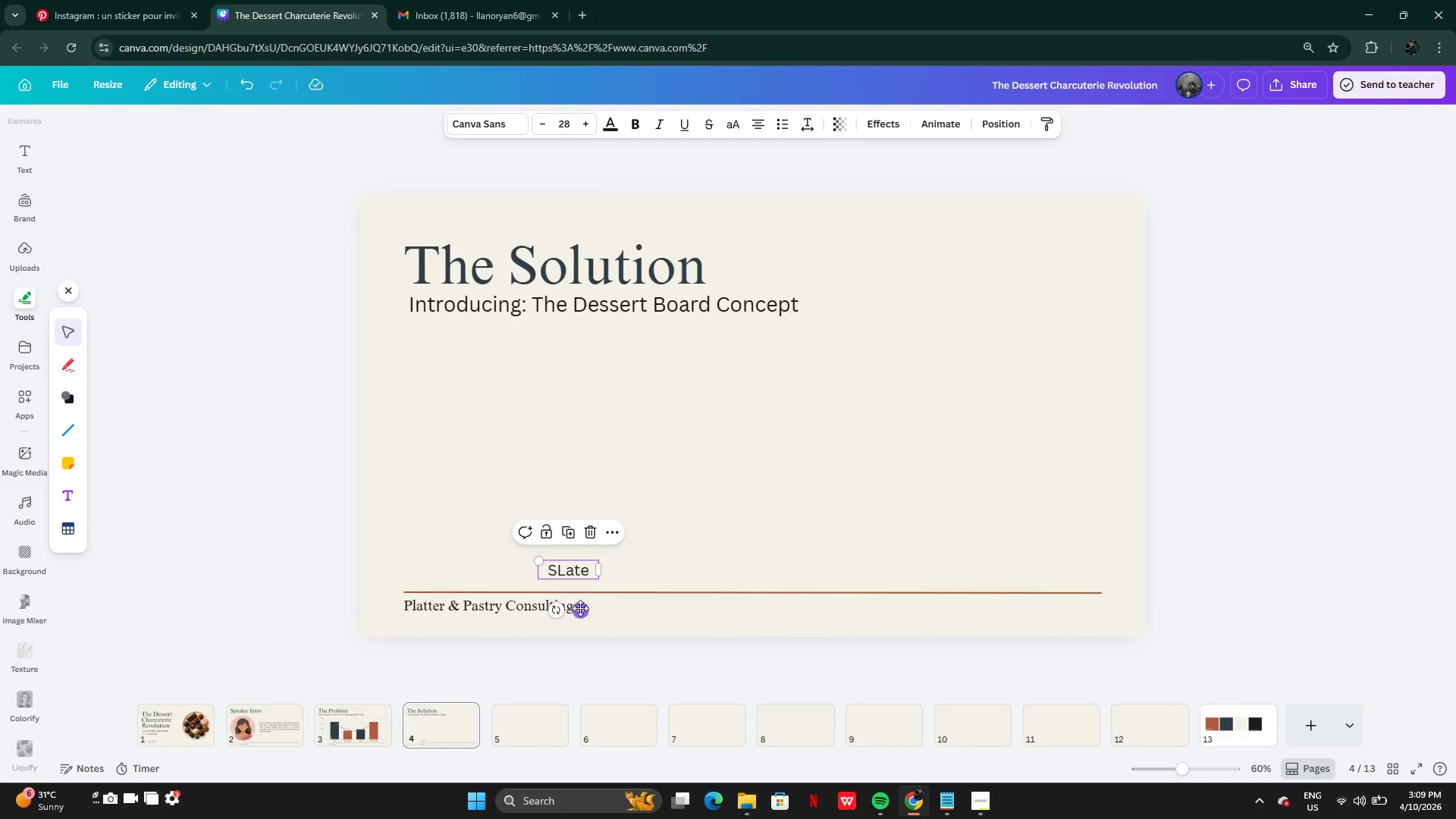 
left_click_drag(start_coordinate=[579, 609], to_coordinate=[572, 464])
 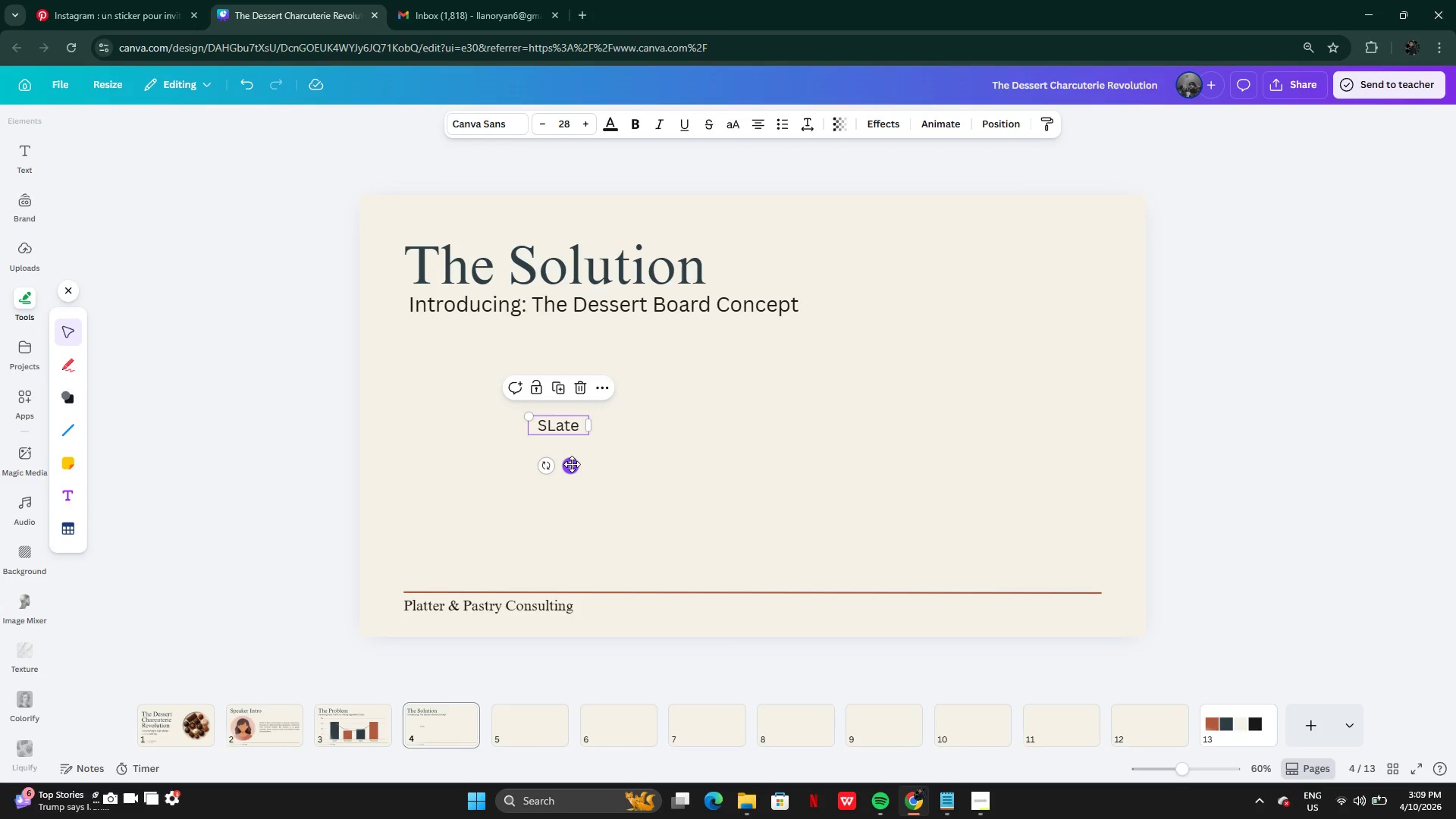 
wait(12.59)
 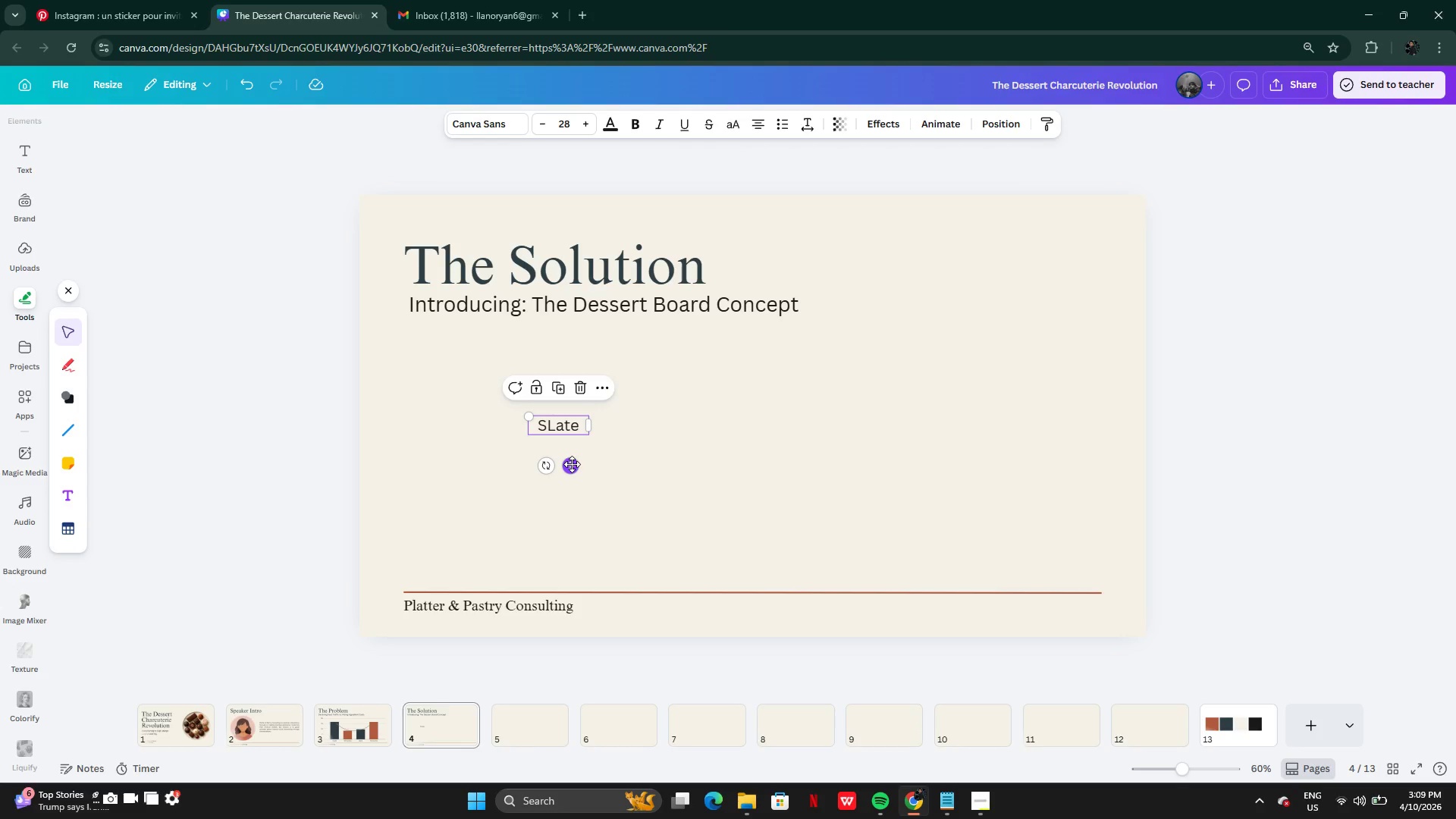 
left_click([948, 813])
 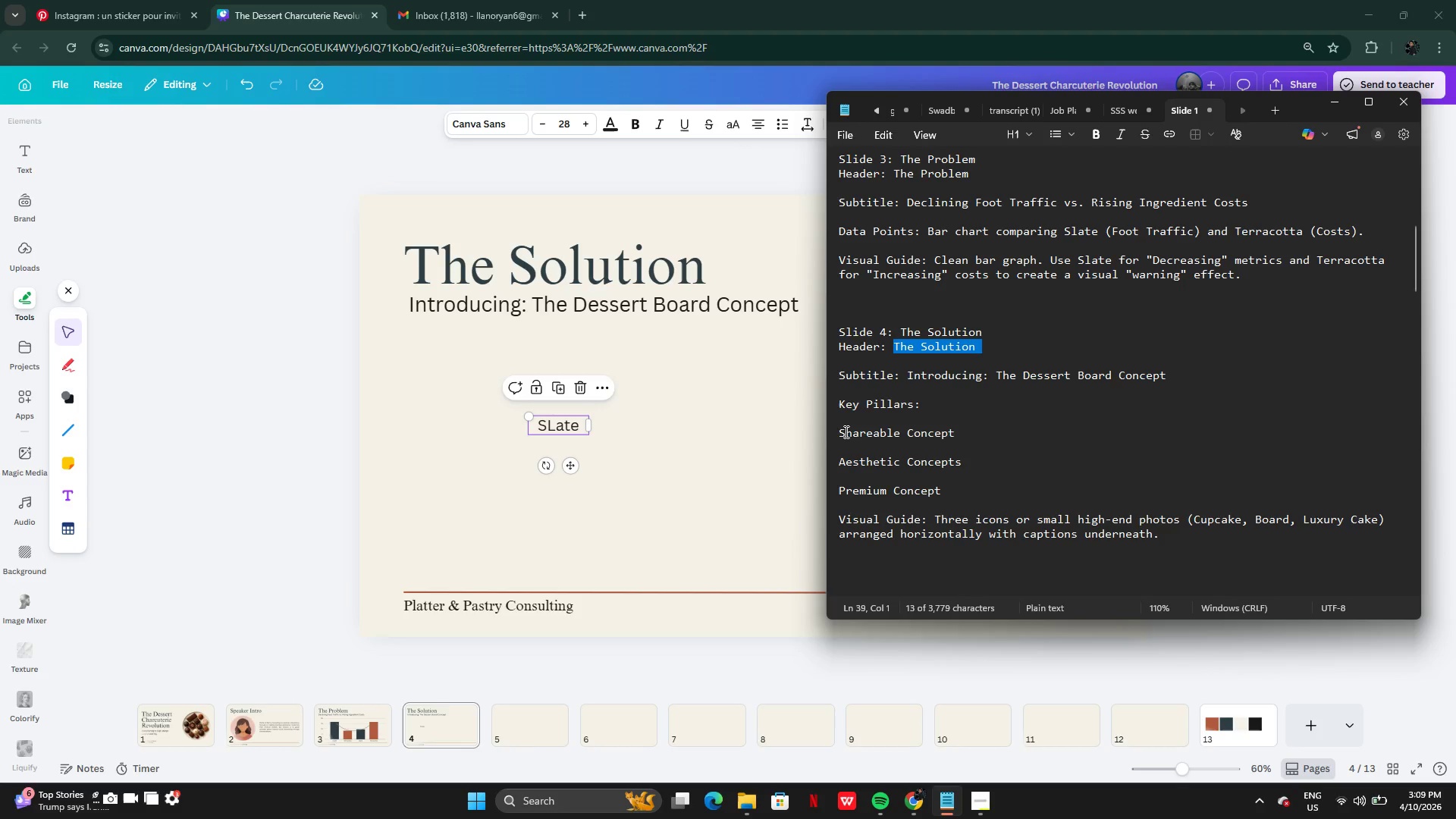 
left_click_drag(start_coordinate=[839, 433], to_coordinate=[965, 430])
 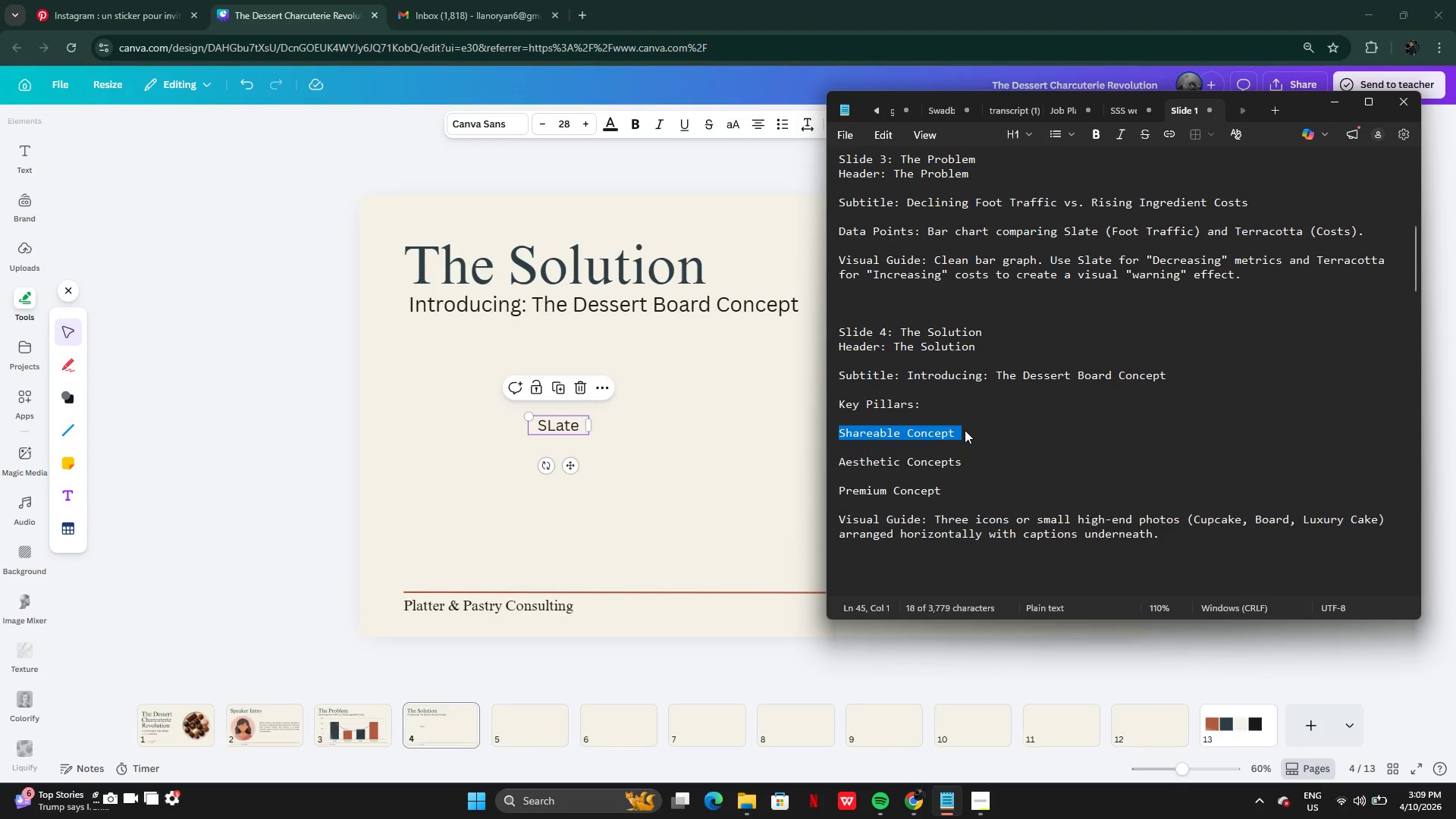 
key(Control+C)
 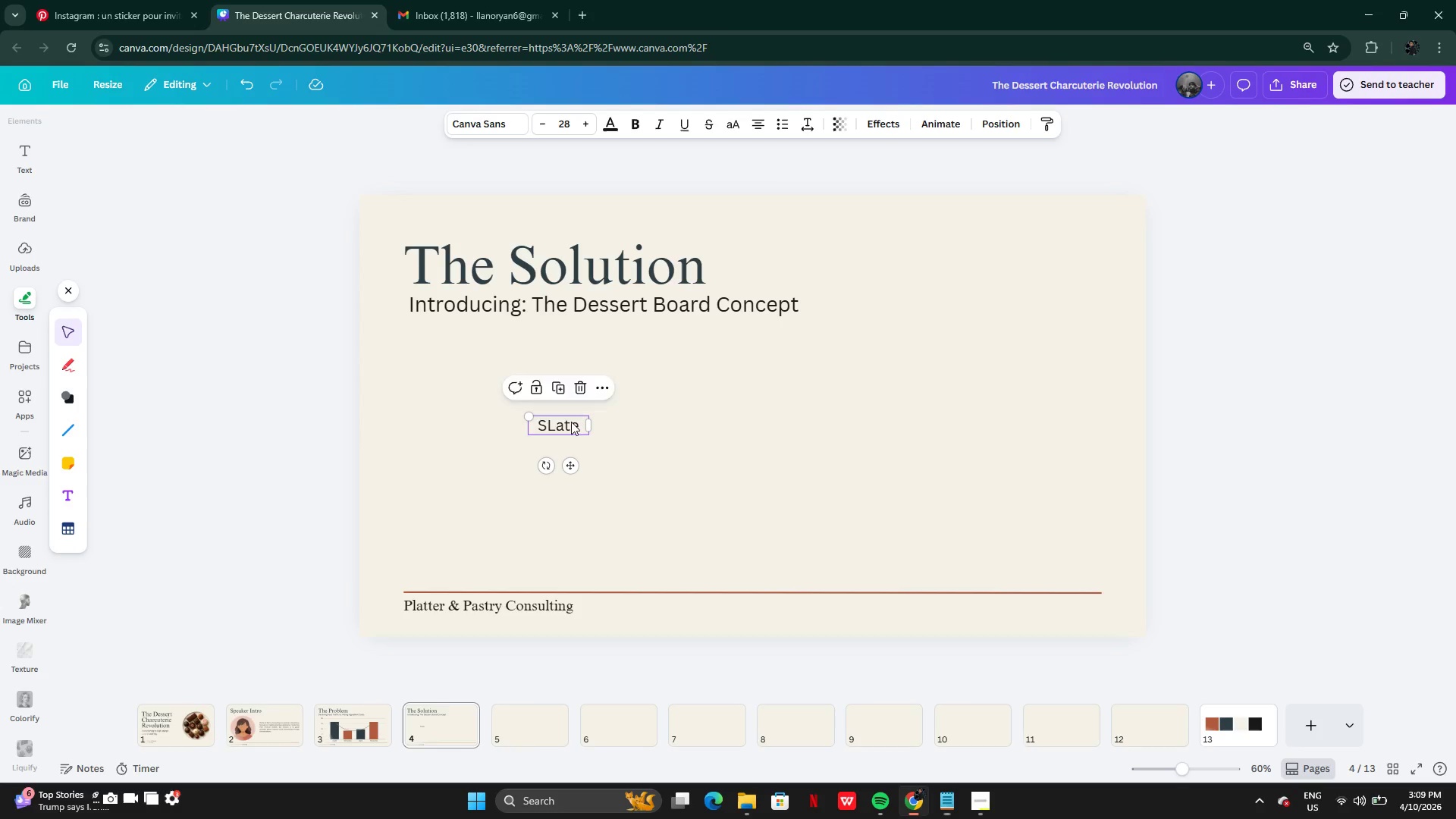 
double_click([571, 422])
 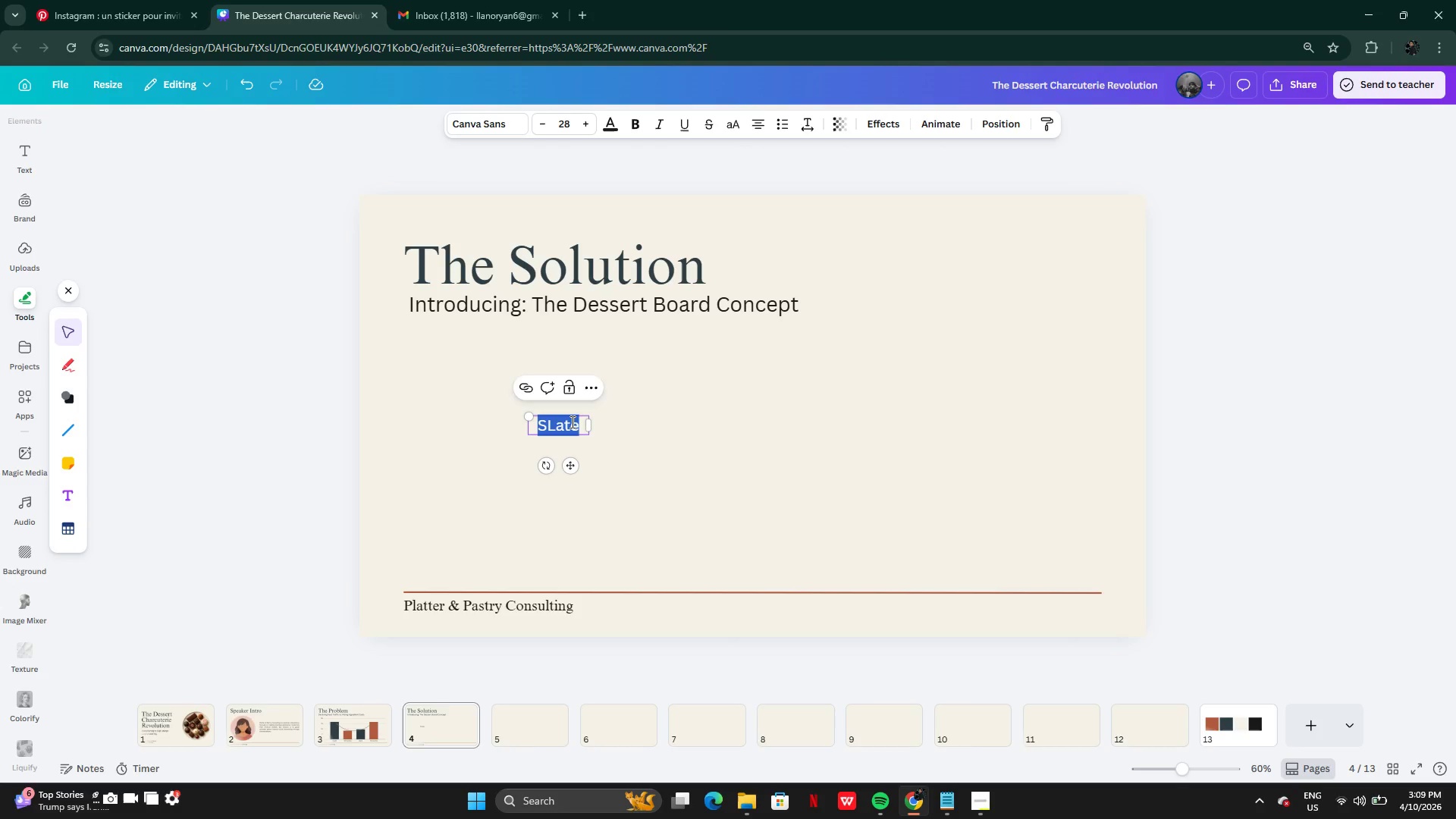 
key(Control+V)
 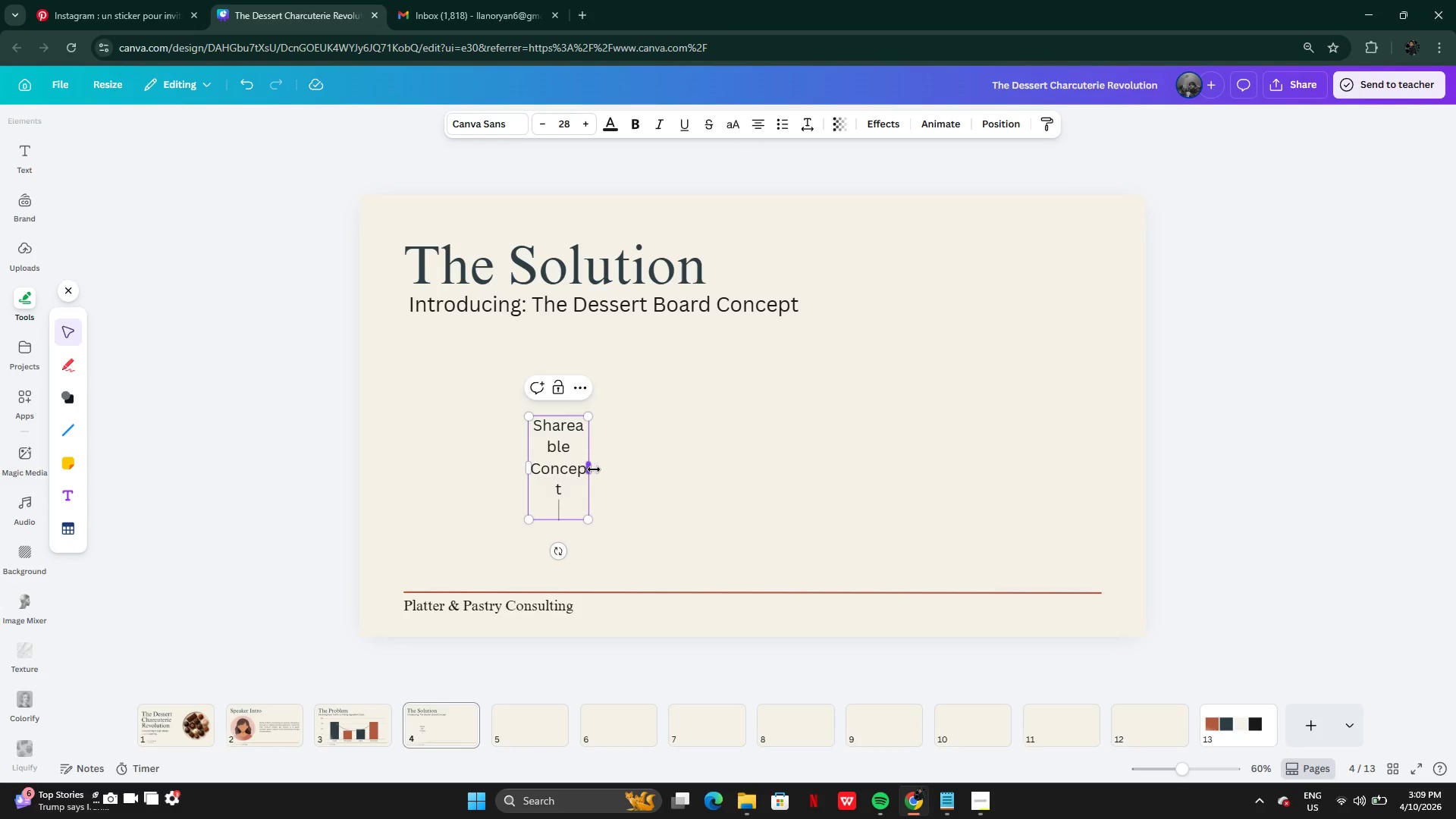 
left_click_drag(start_coordinate=[594, 469], to_coordinate=[651, 461])
 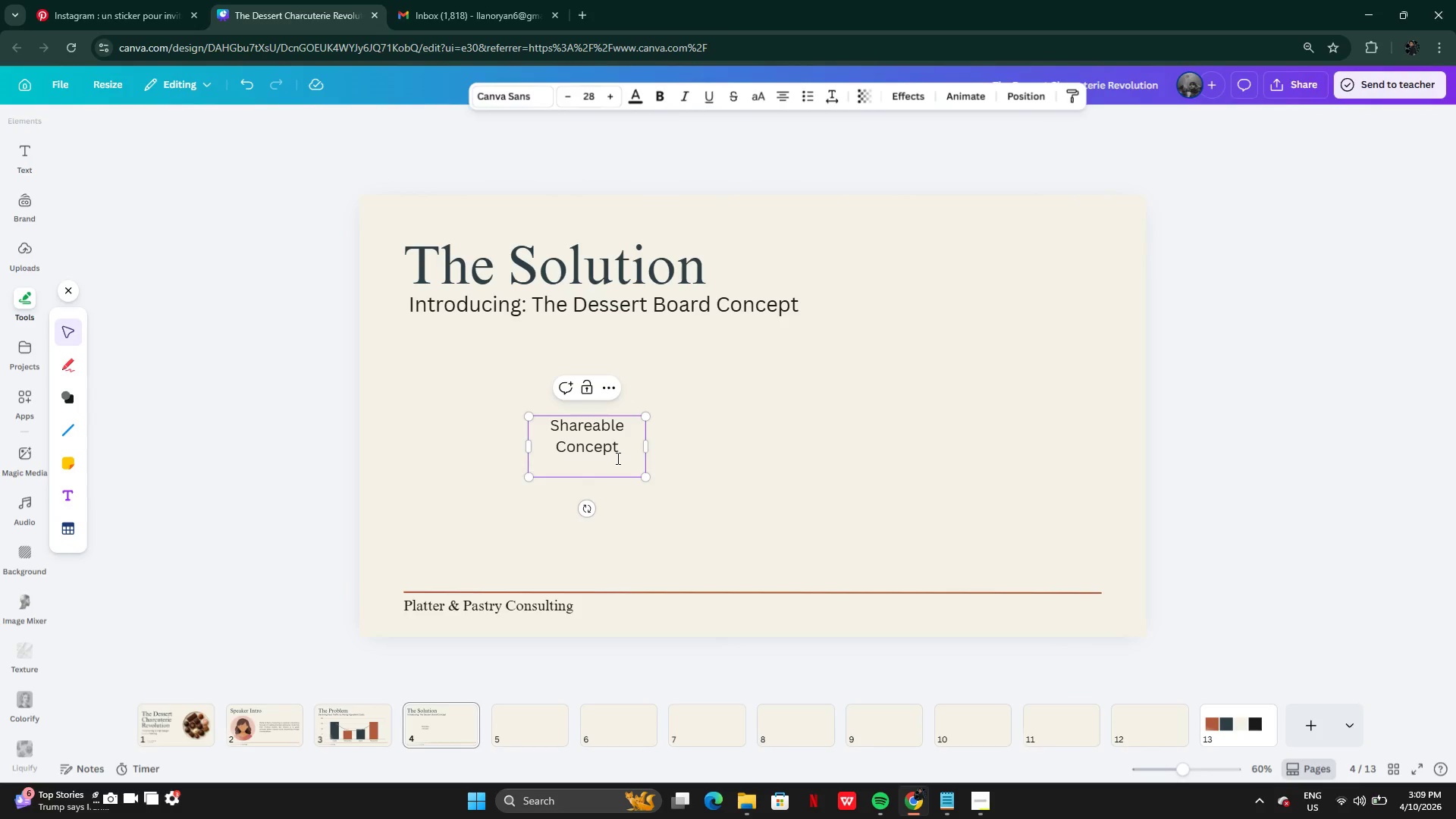 
key(Backspace)
 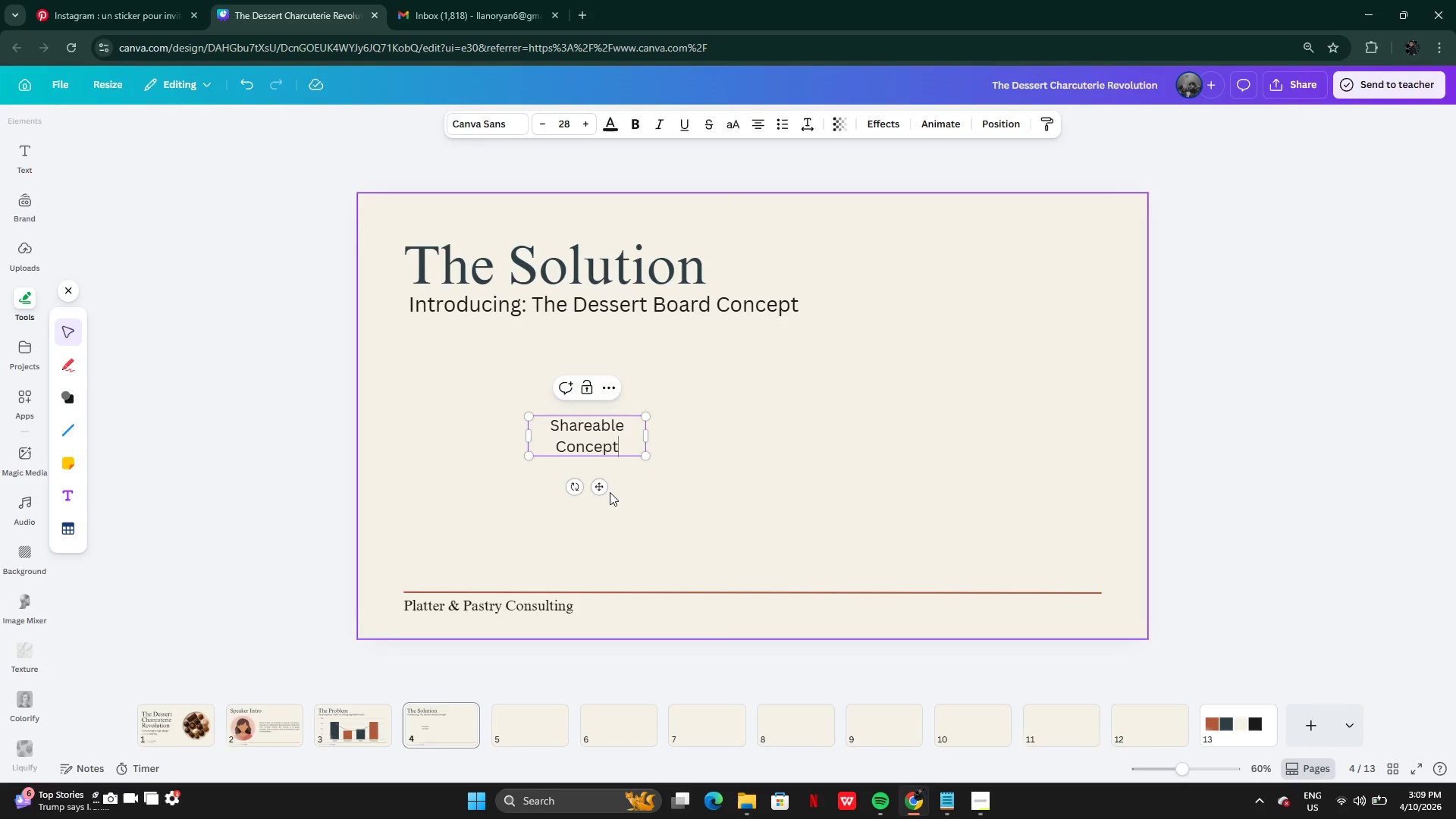 
left_click([610, 492])
 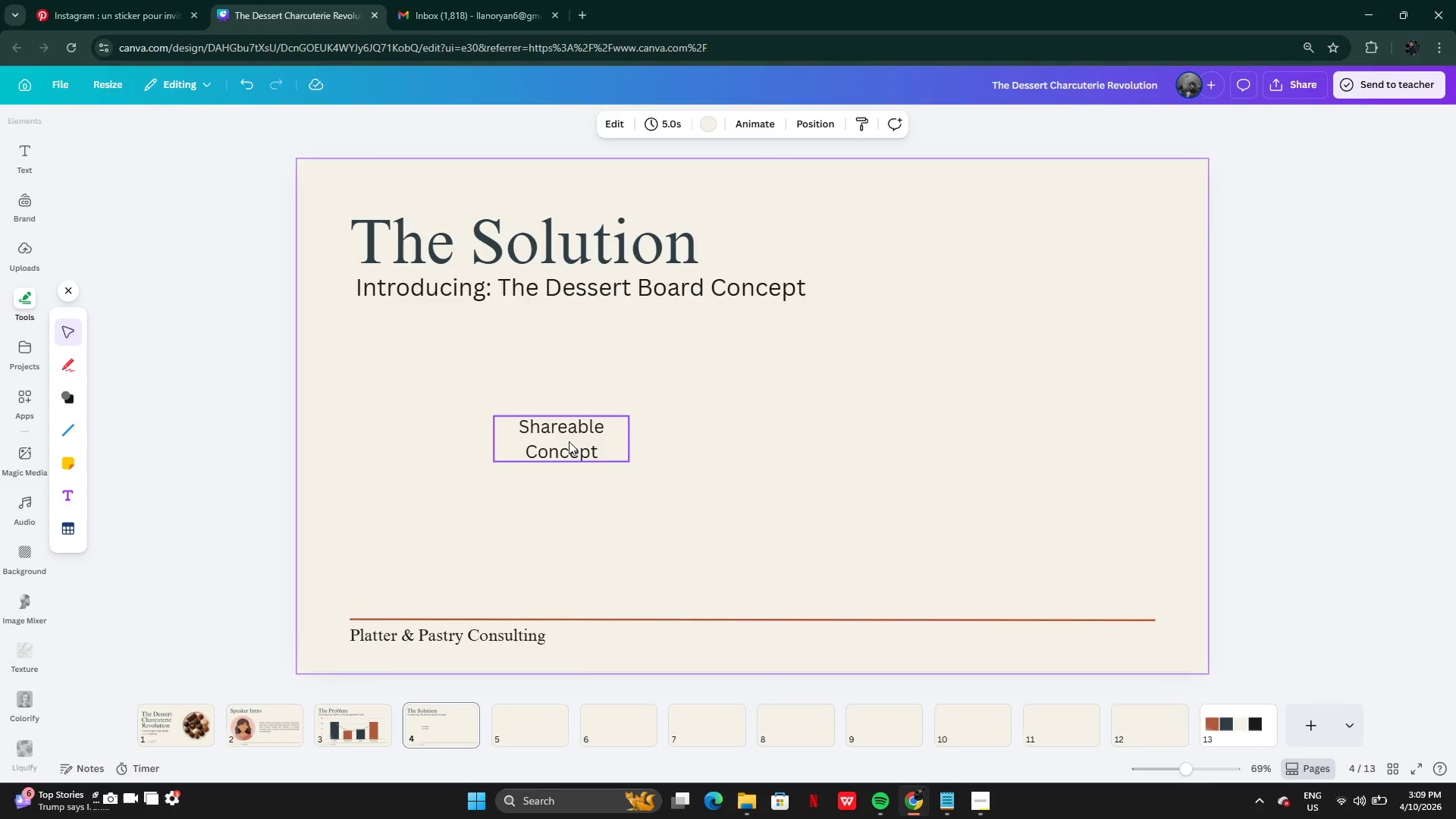 
left_click([569, 441])
 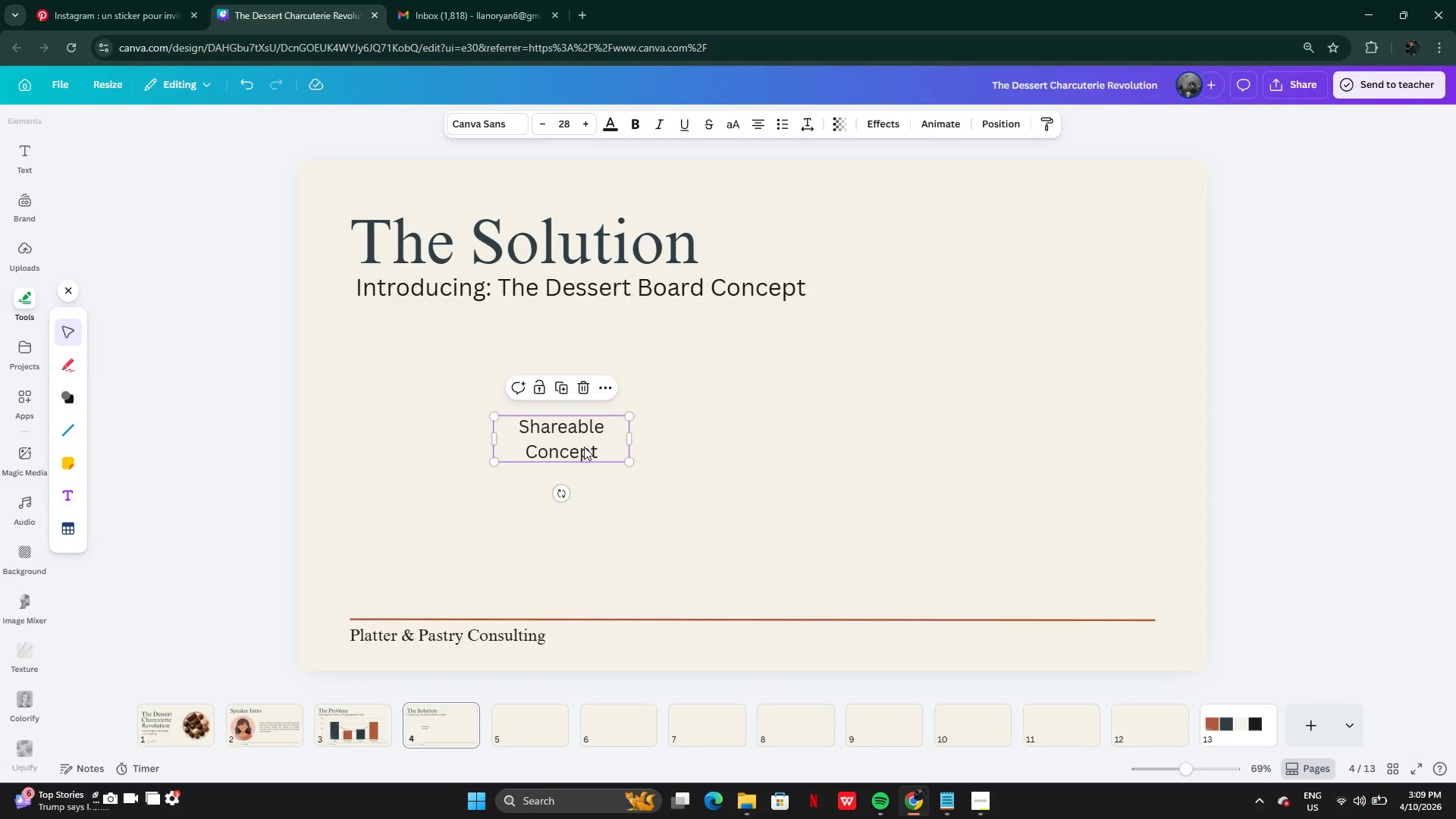 
left_click_drag(start_coordinate=[583, 446], to_coordinate=[528, 516])
 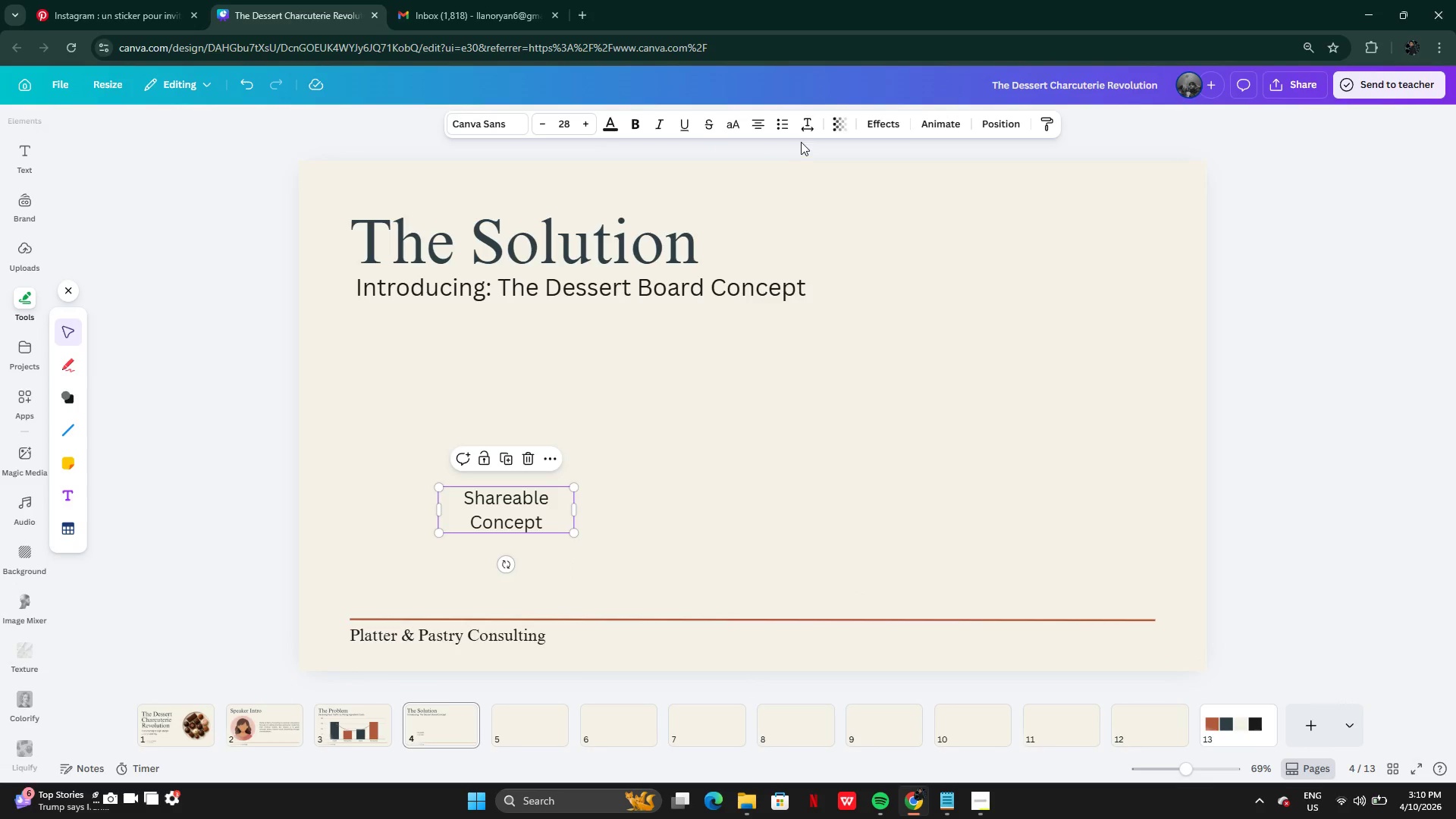 
left_click([805, 128])
 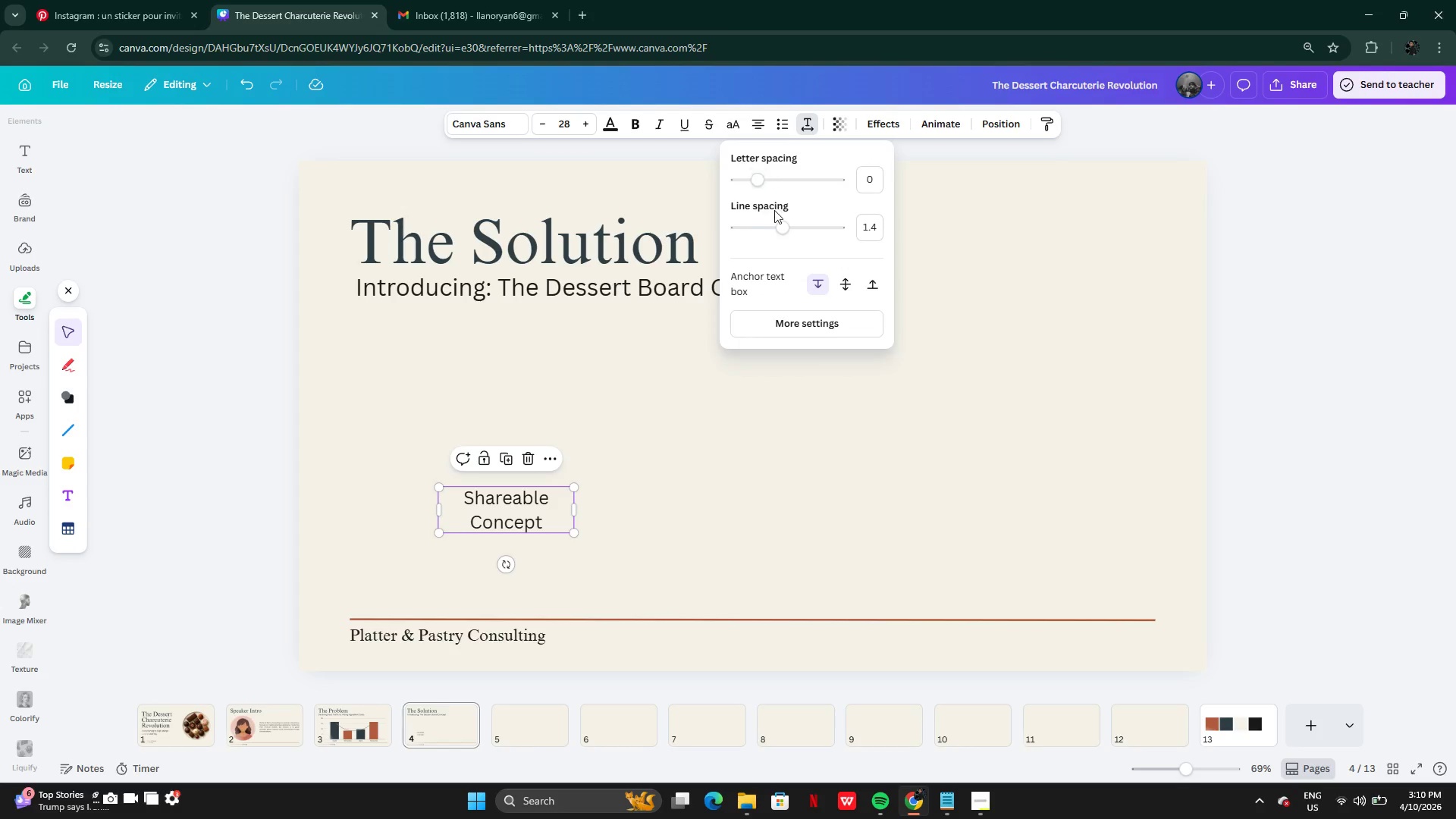 
left_click_drag(start_coordinate=[781, 231], to_coordinate=[764, 248])
 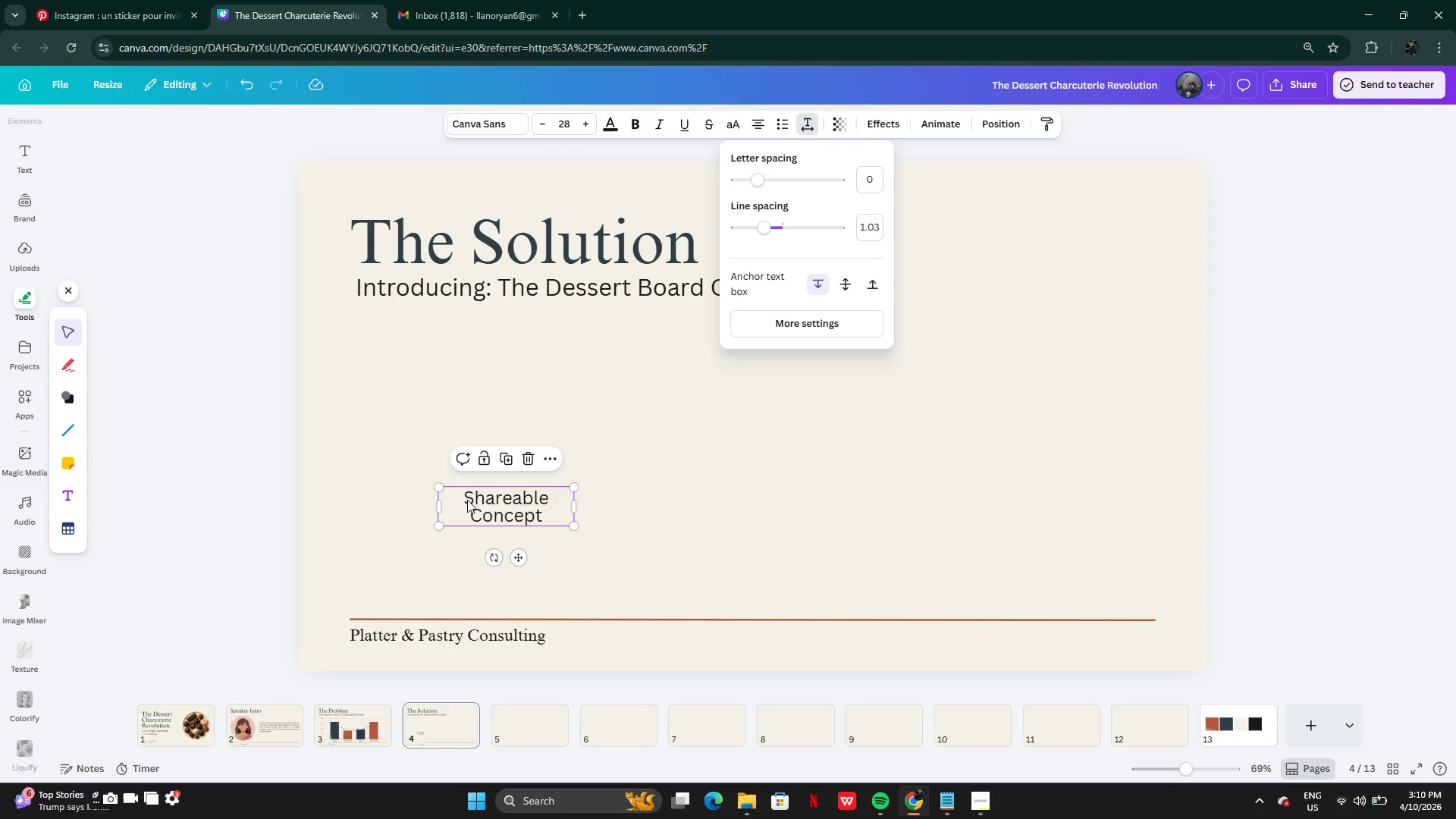 
left_click([629, 520])
 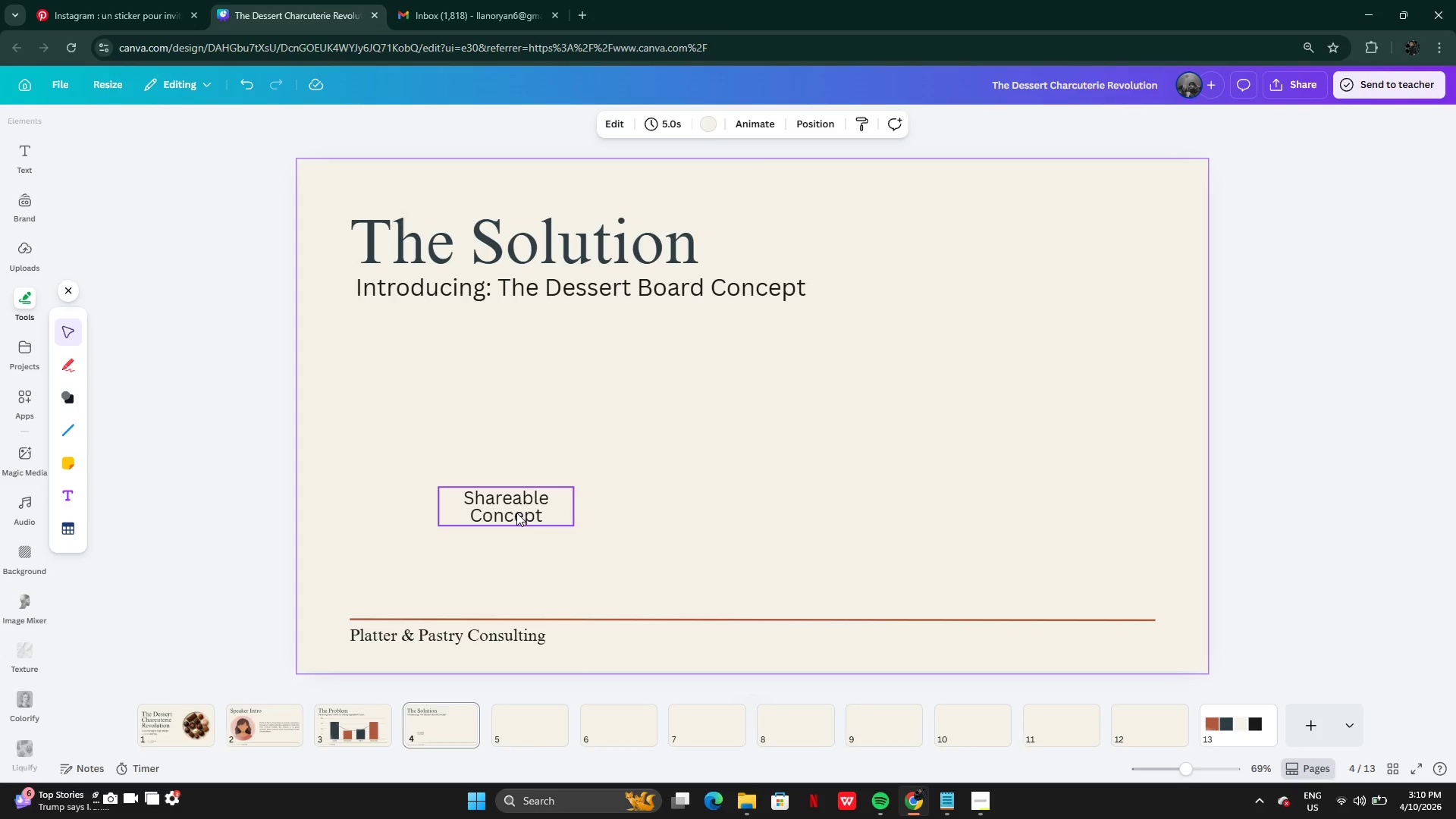 
left_click([516, 513])
 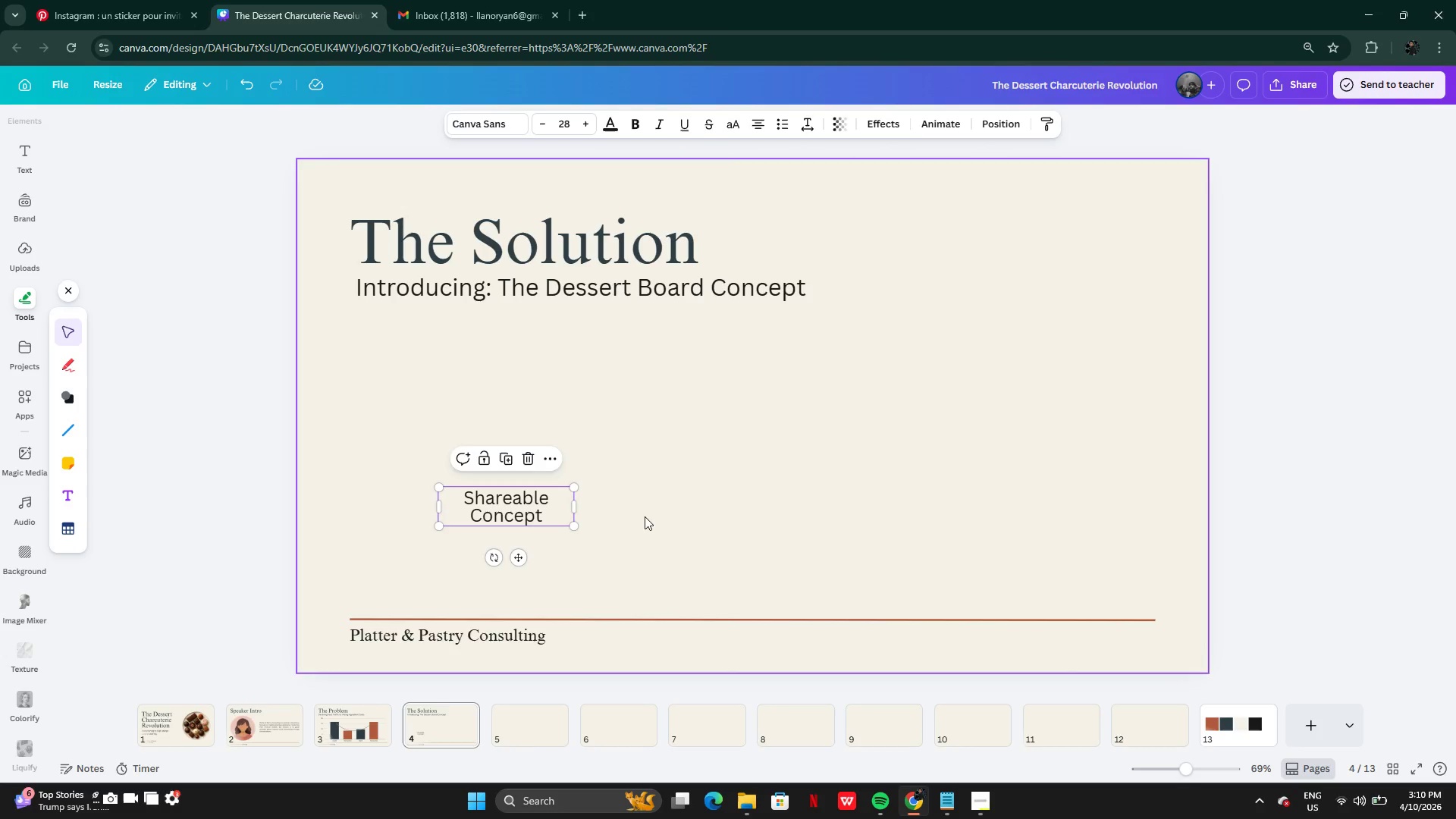 
left_click([645, 516])
 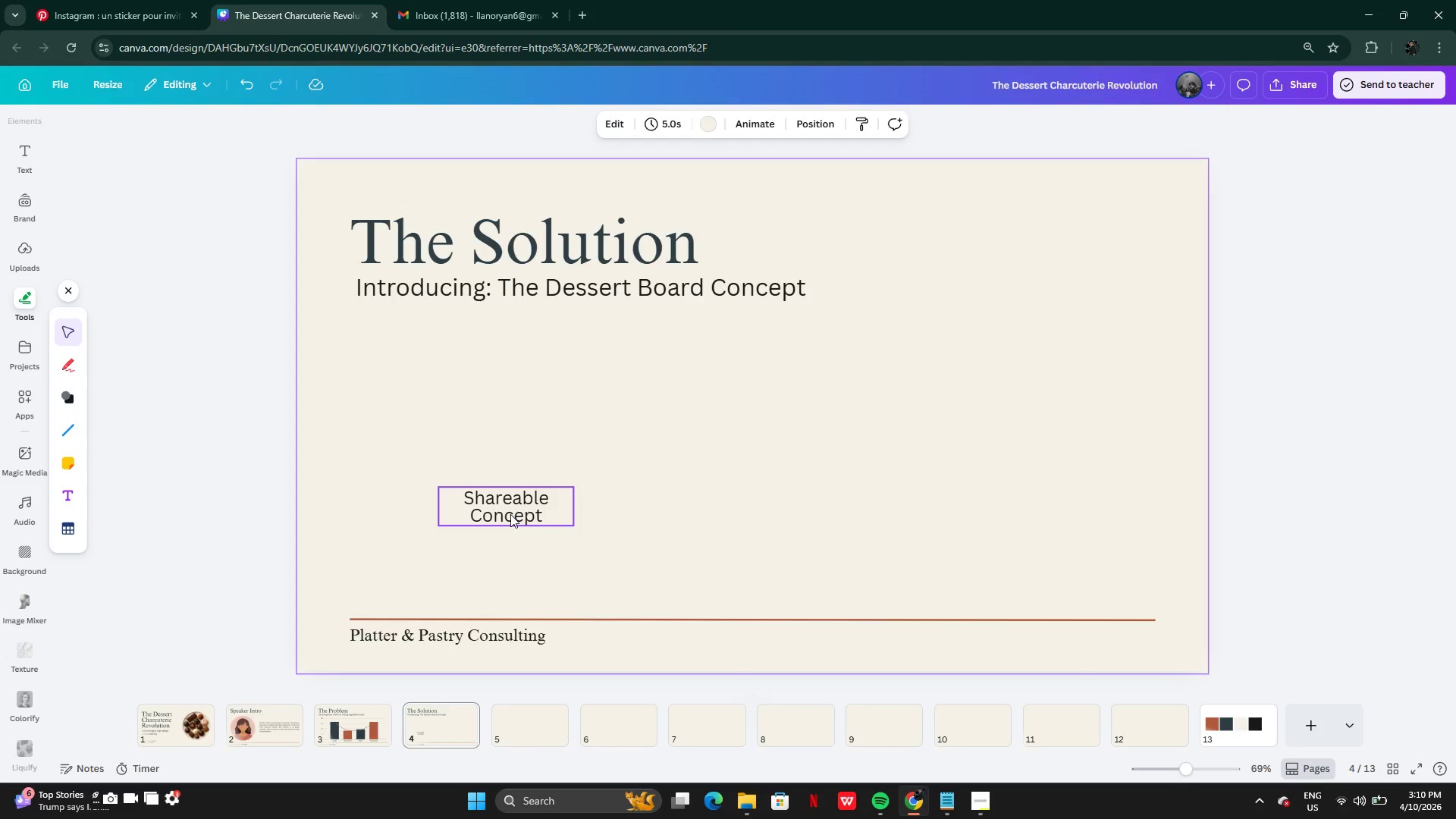 
hold_key(key=AltLeft, duration=0.36)
left_click_drag(start_coordinate=[511, 514], to_coordinate=[586, 509])
 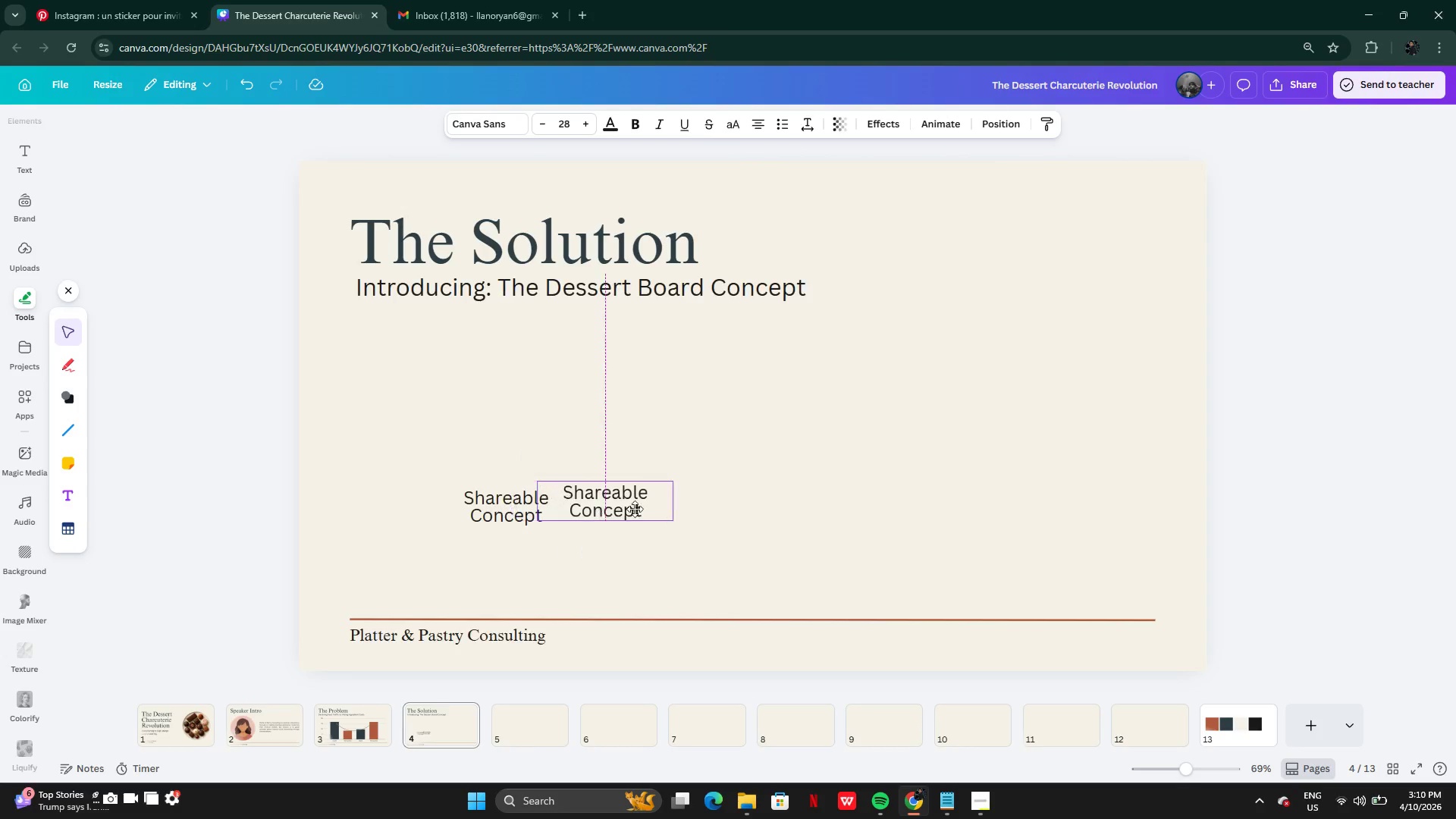 
left_click_drag(start_coordinate=[575, 509], to_coordinate=[745, 516])
 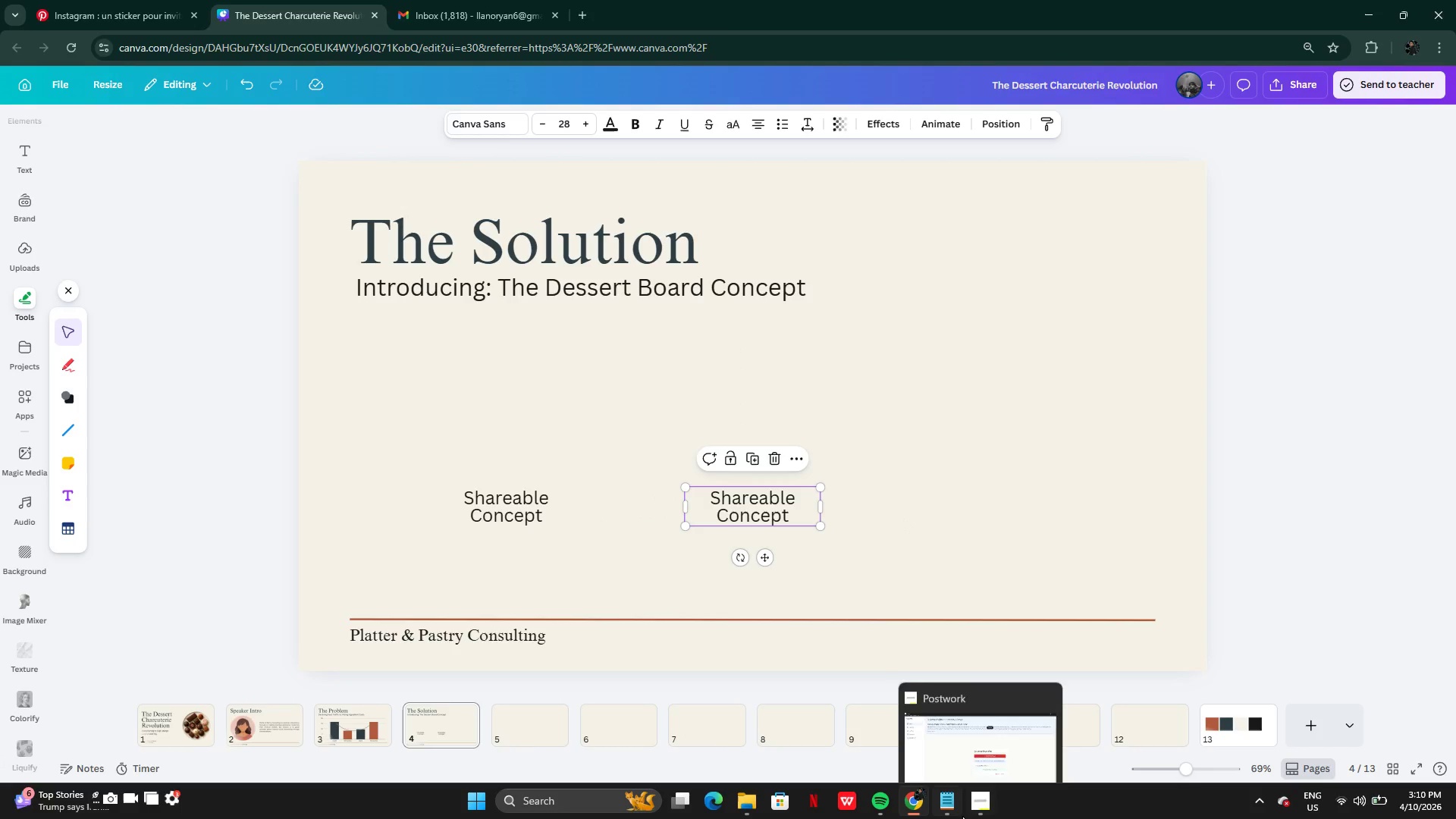 
left_click([956, 809])
 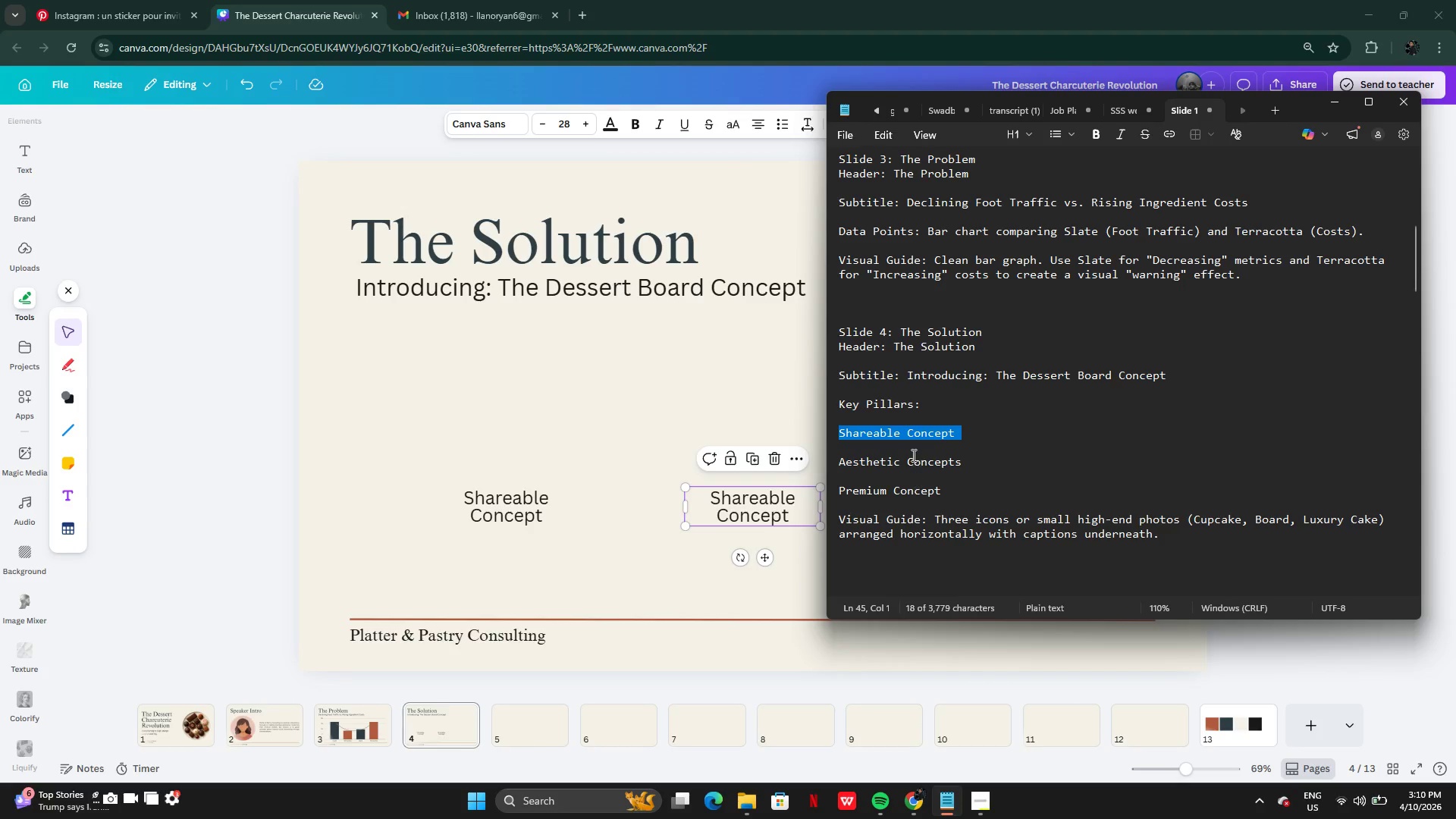 
left_click([912, 455])
 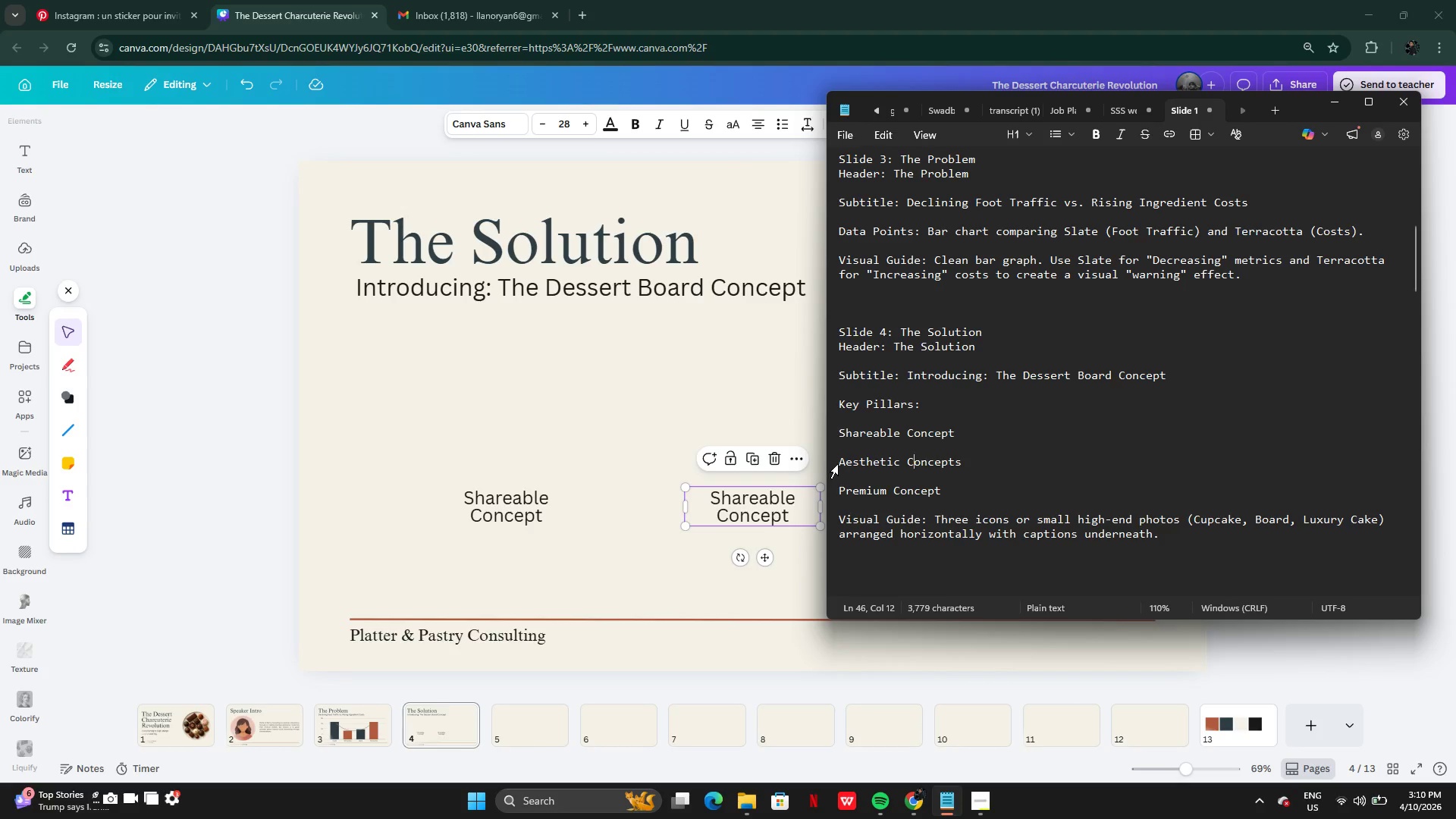 
left_click([838, 464])
 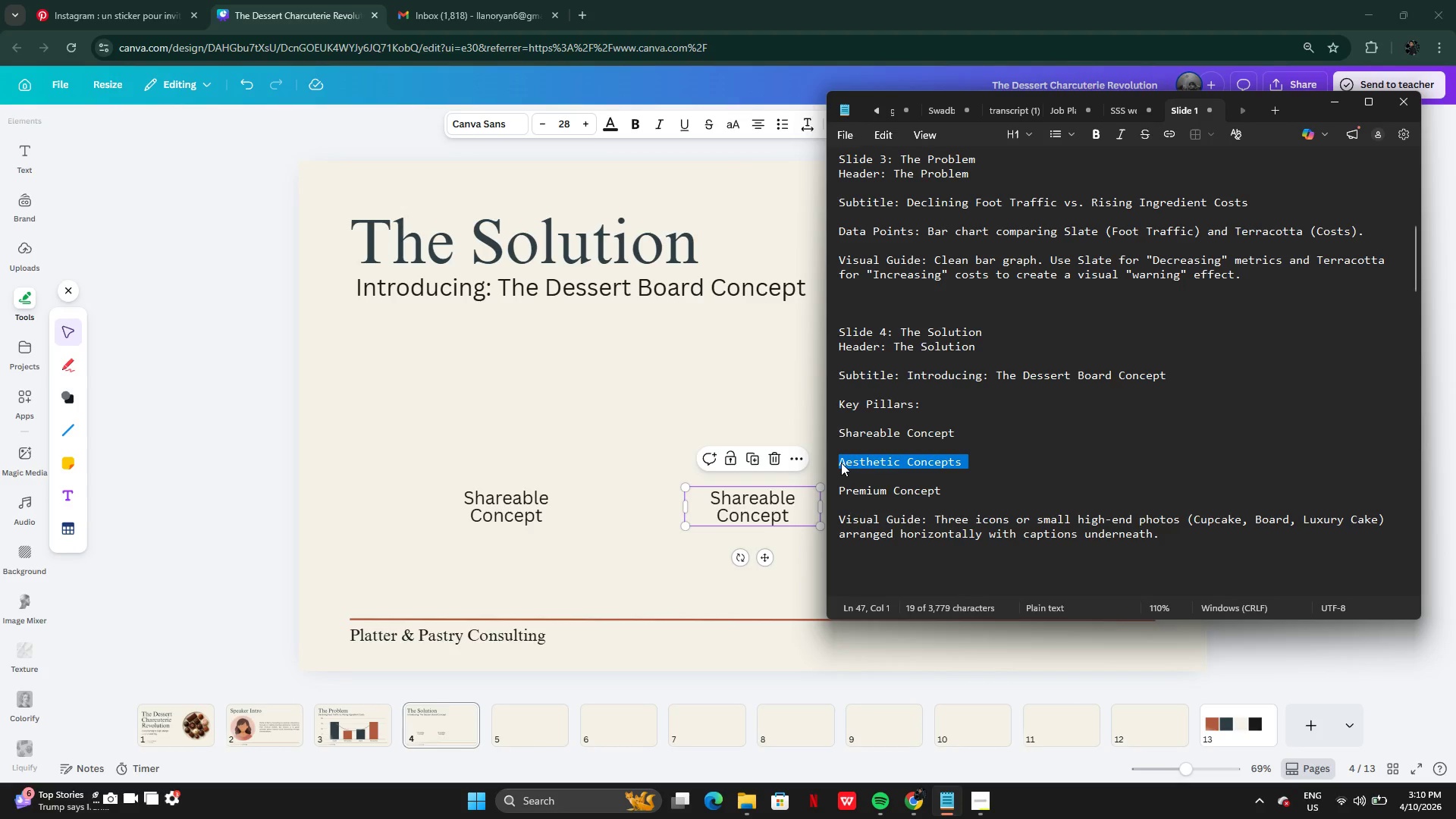 
key(Control+C)
 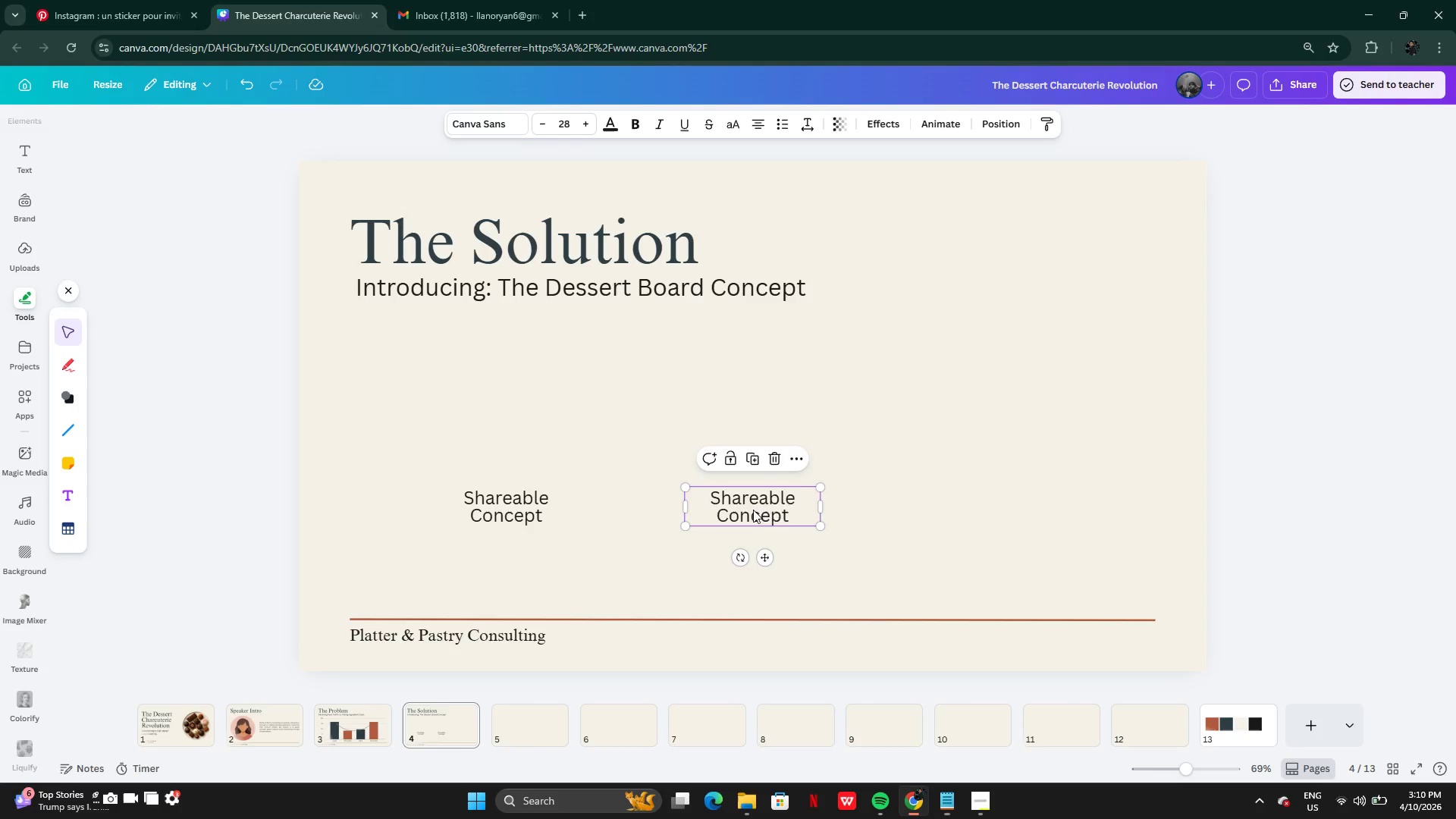 
double_click([753, 510])
 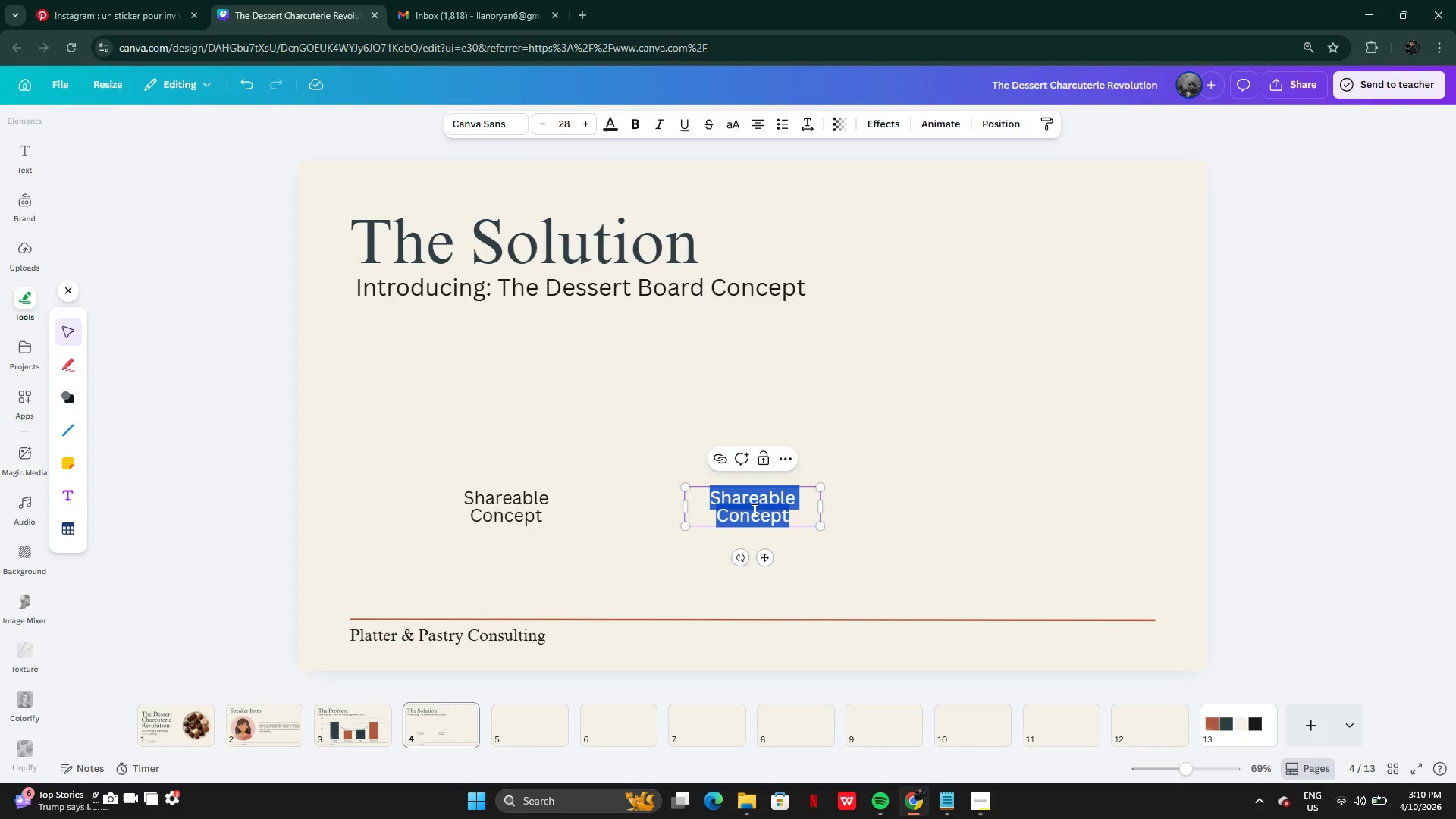 
key(Control+V)
 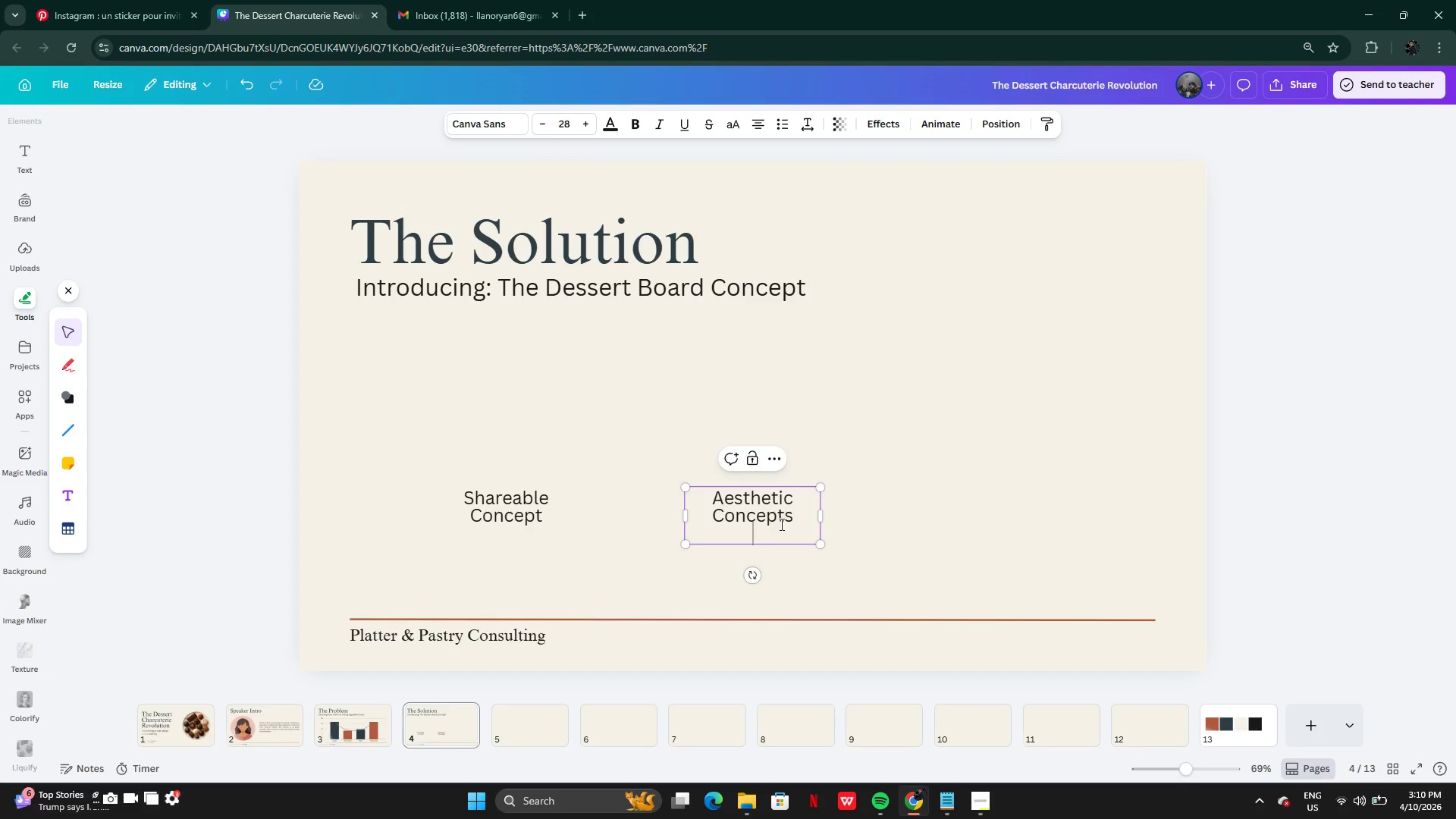 
key(Backspace)
 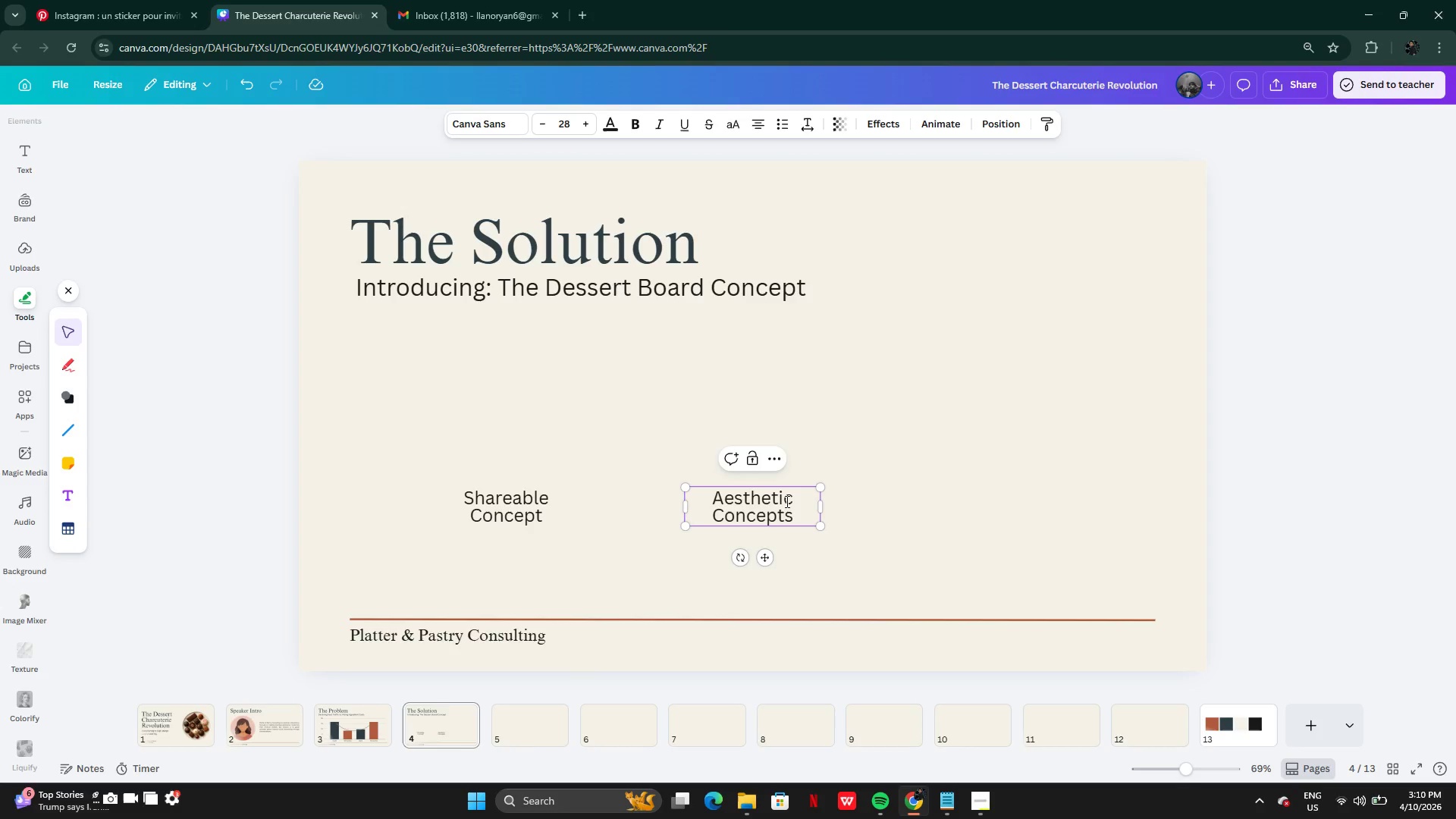 
left_click([791, 498])
 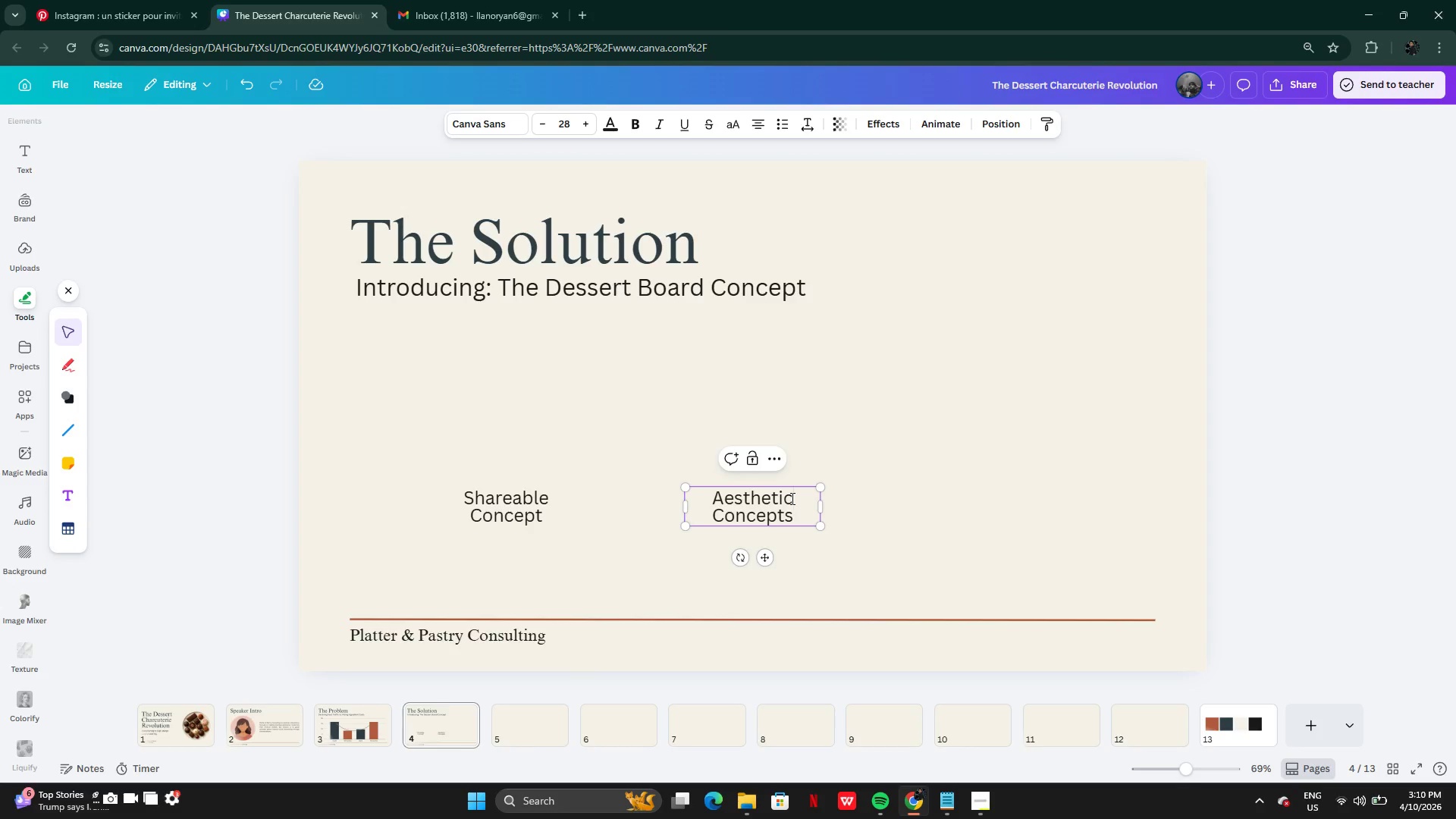 
key(Comma)
 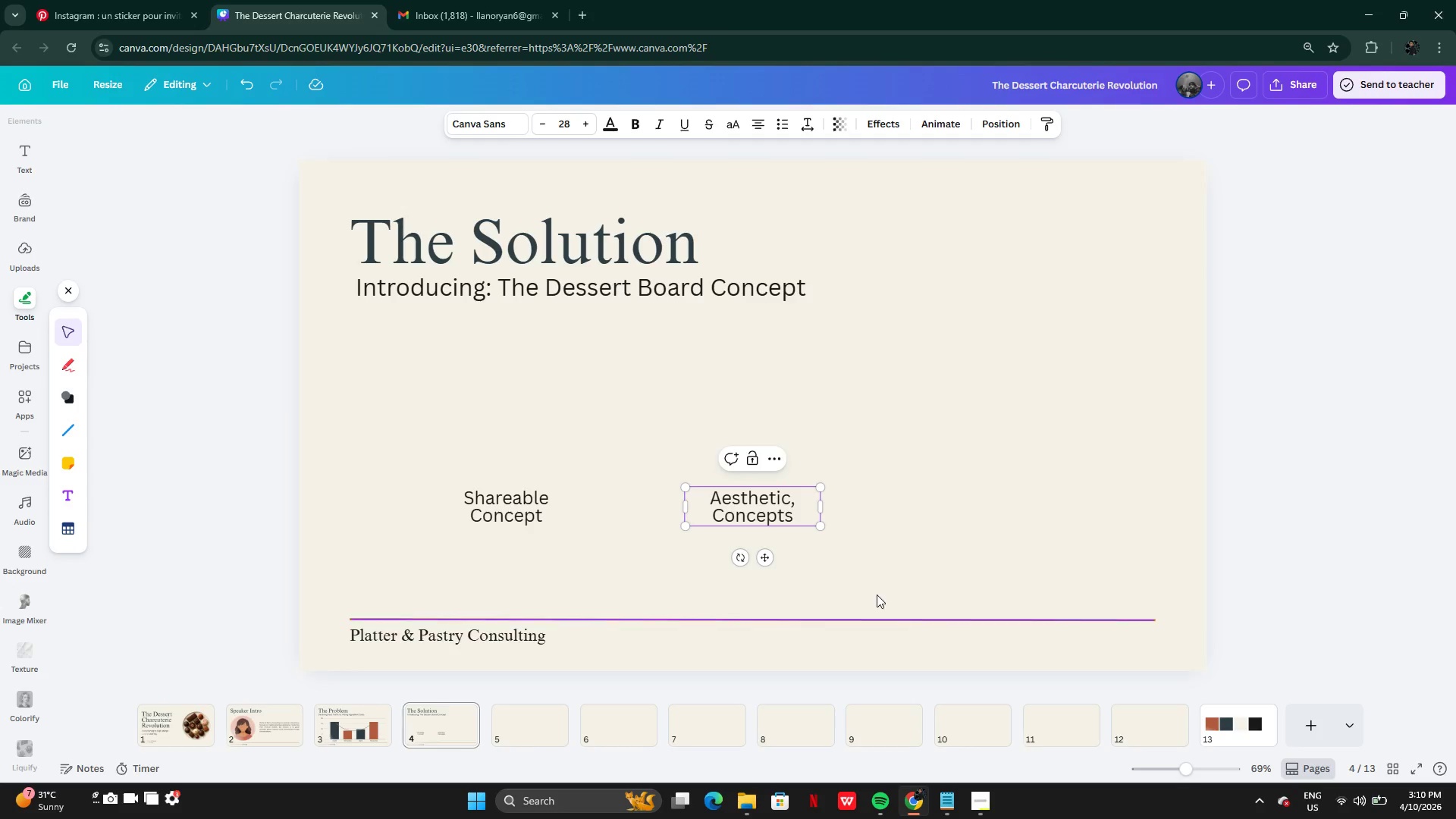 
key(Control+Z)
 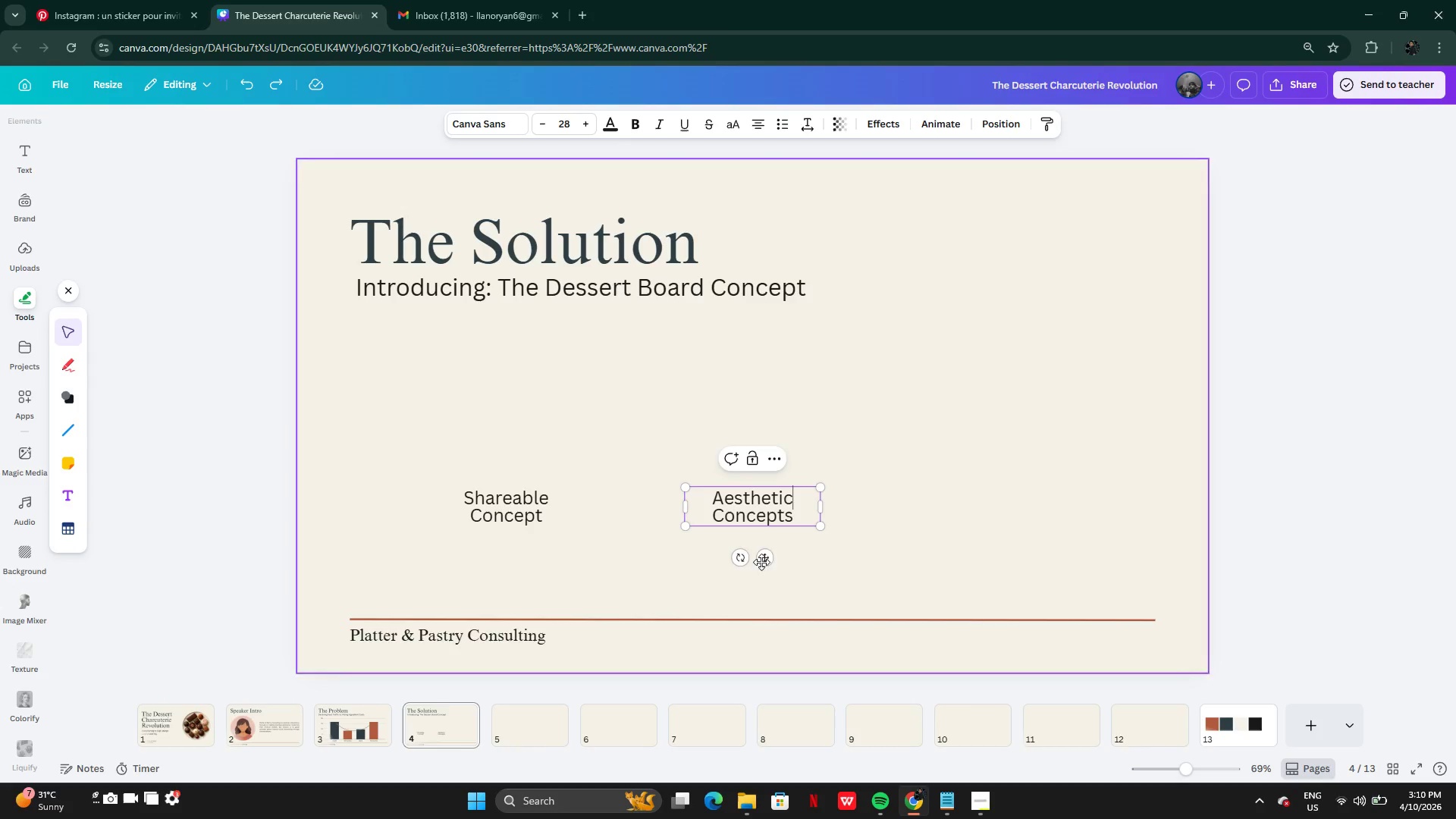 
left_click([903, 557])
 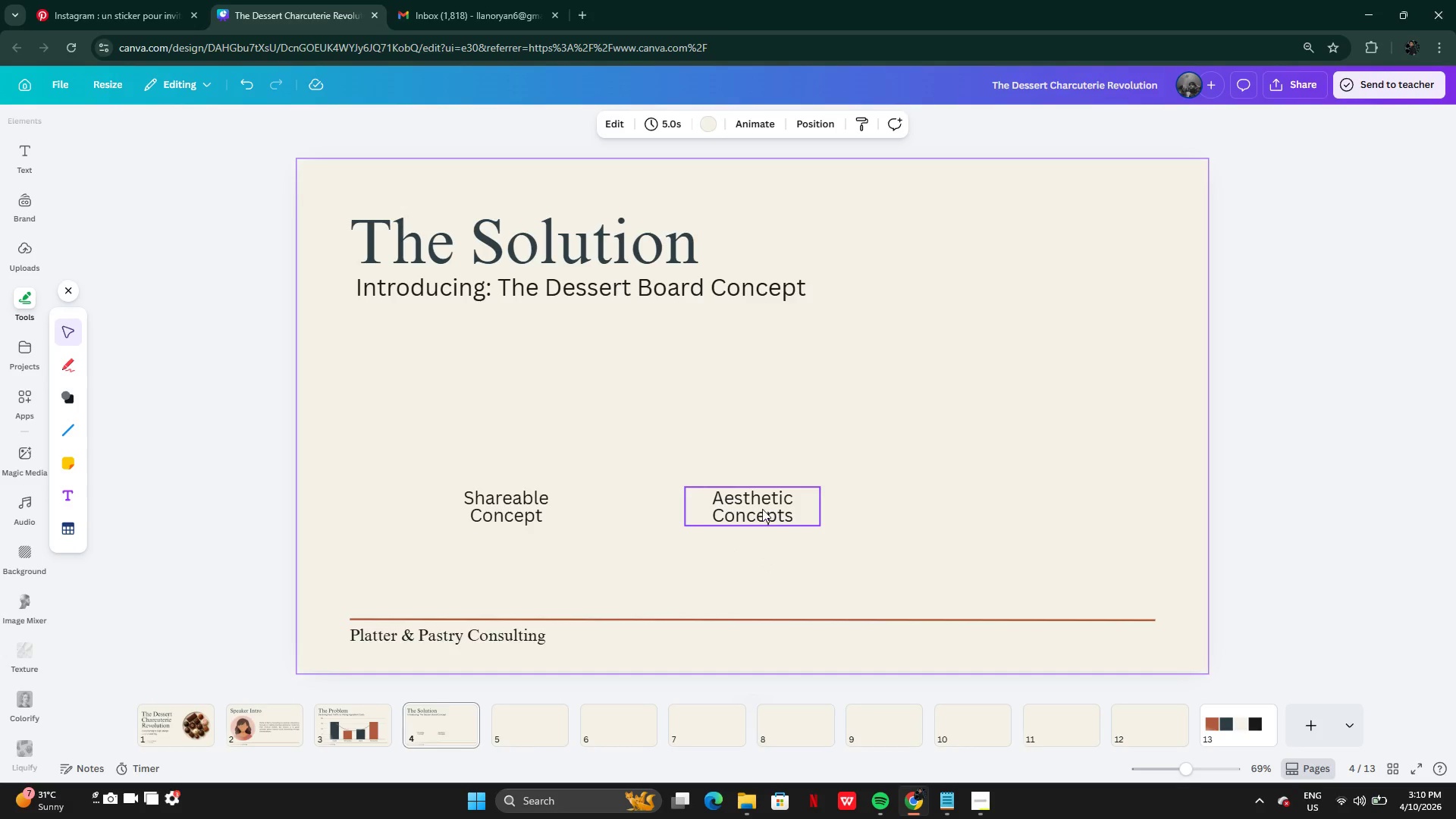 
left_click_drag(start_coordinate=[762, 508], to_coordinate=[758, 506])
 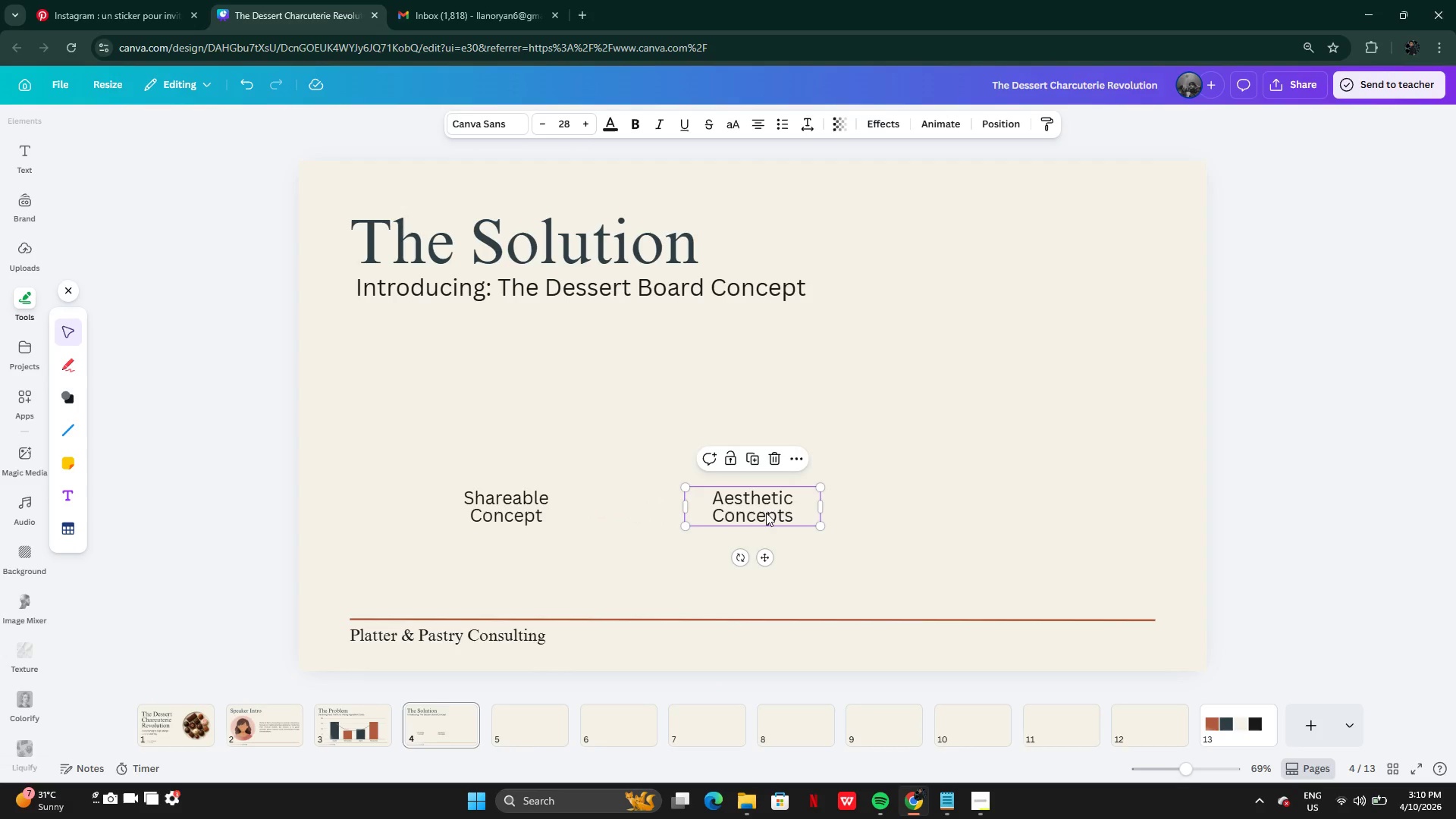 
hold_key(key=AltLeft, duration=0.33)
left_click_drag(start_coordinate=[750, 513], to_coordinate=[843, 513])
 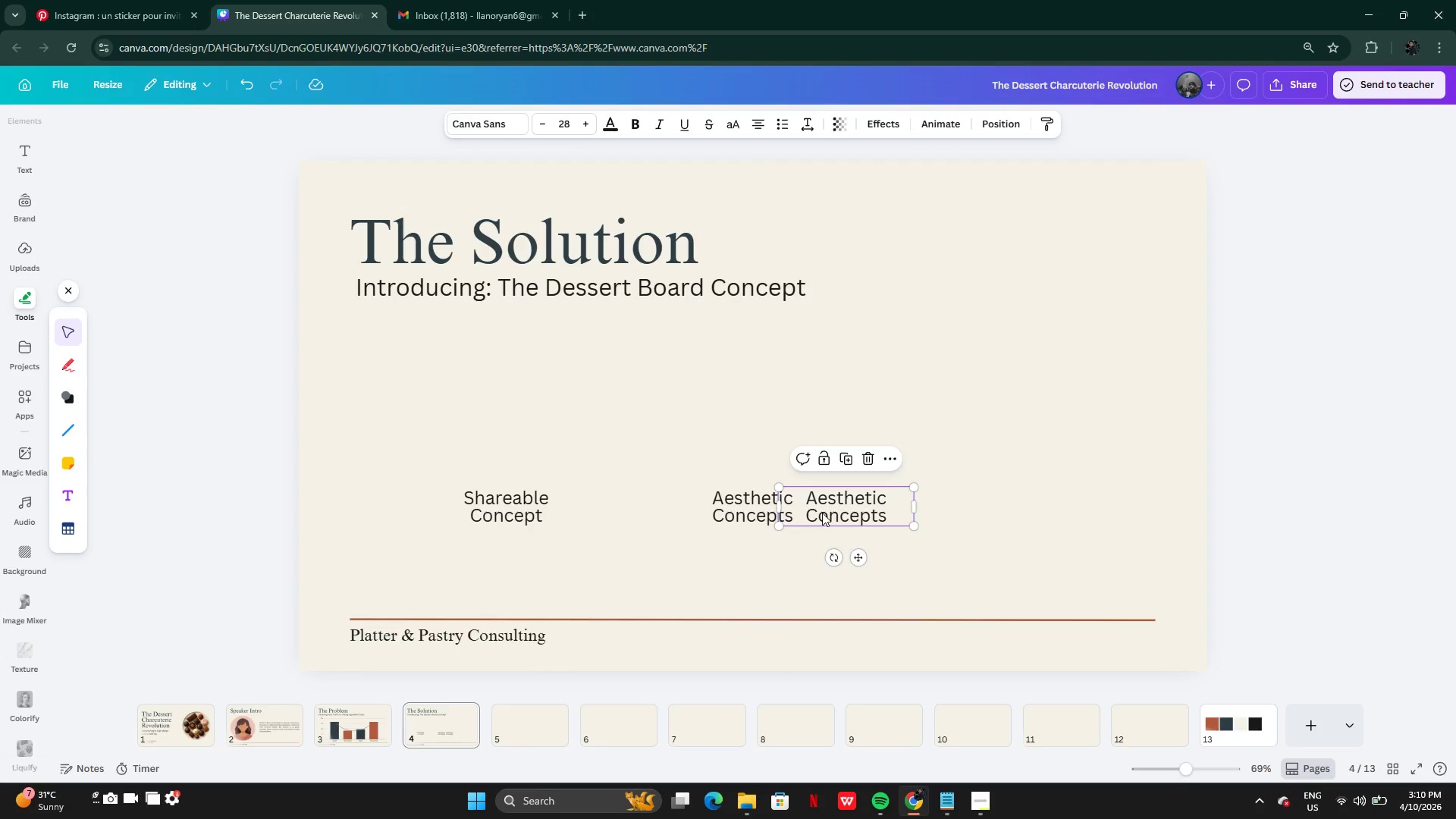 
left_click_drag(start_coordinate=[822, 513], to_coordinate=[978, 508])
 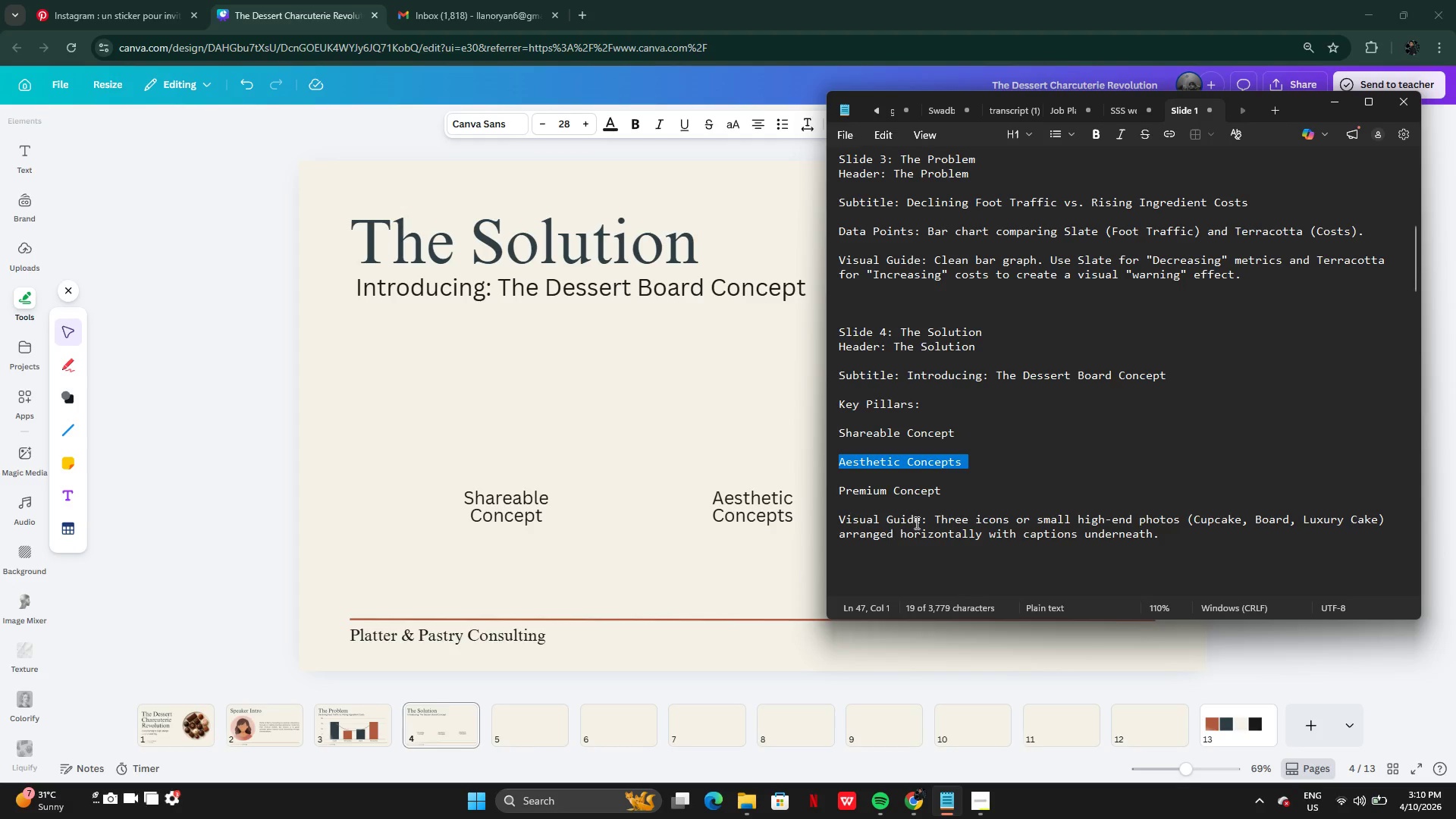 
left_click([846, 483])
 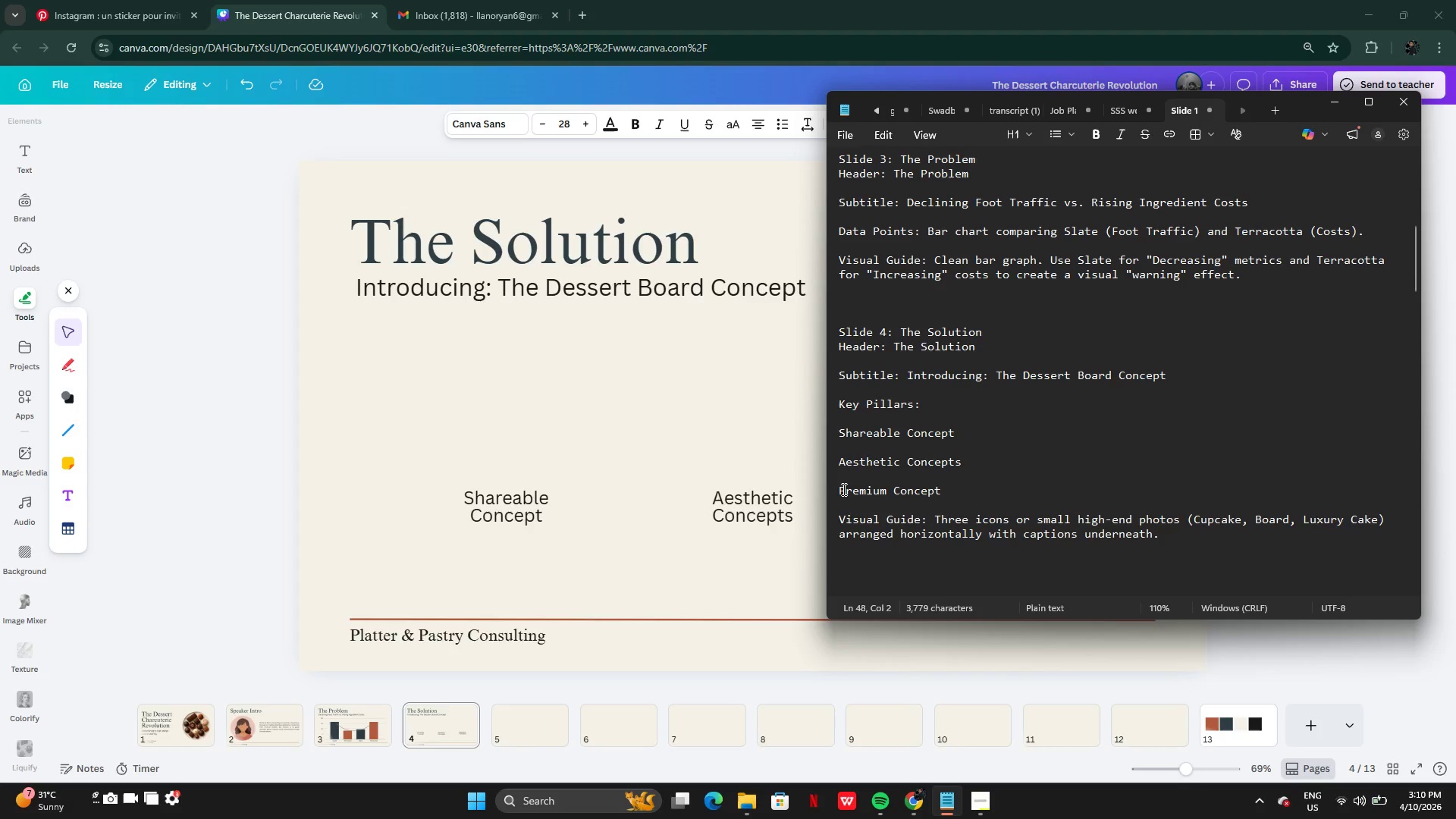 
left_click_drag(start_coordinate=[843, 489], to_coordinate=[904, 489])
 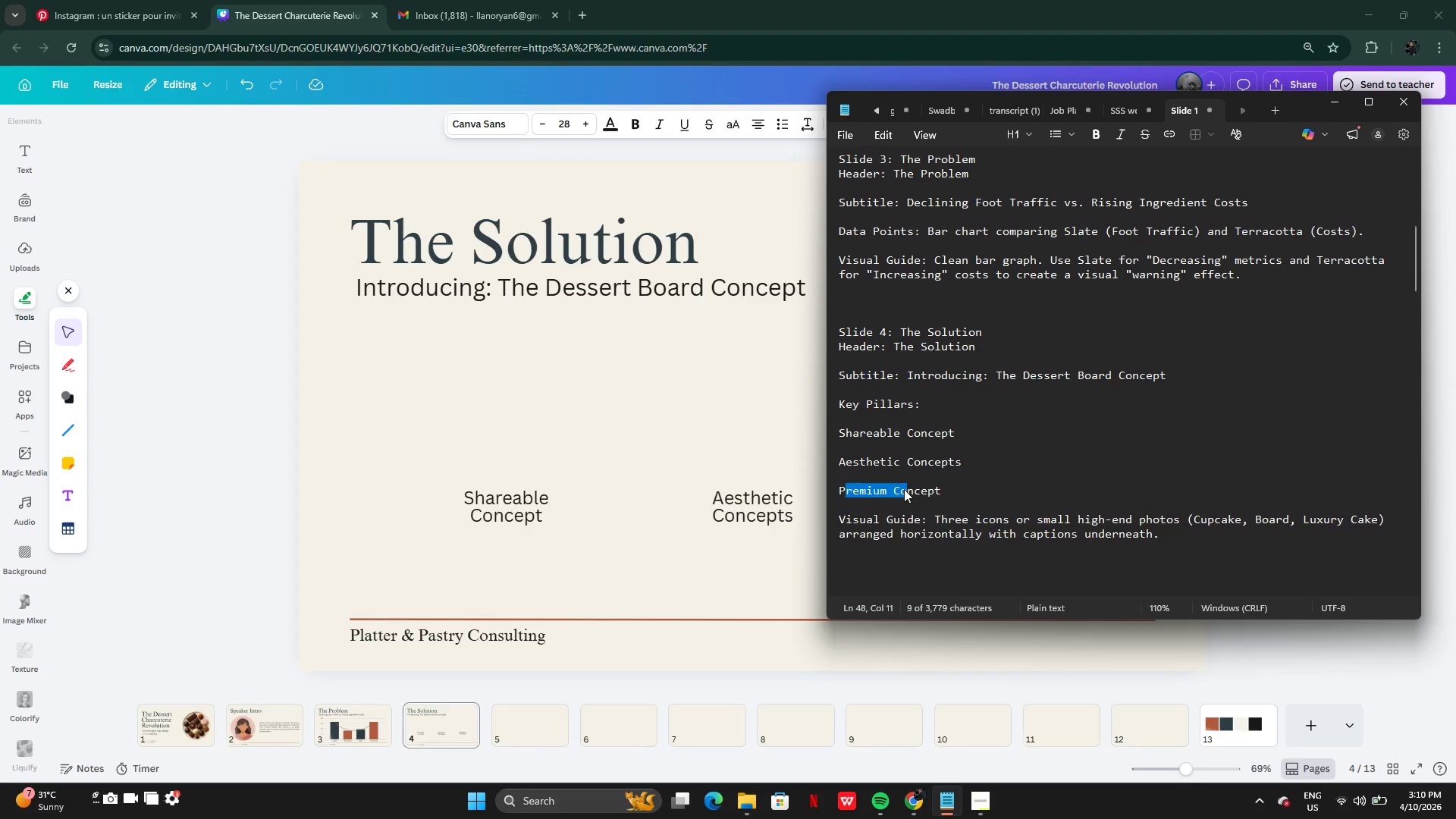 
hold_key(key=ControlLeft, duration=0.67)
 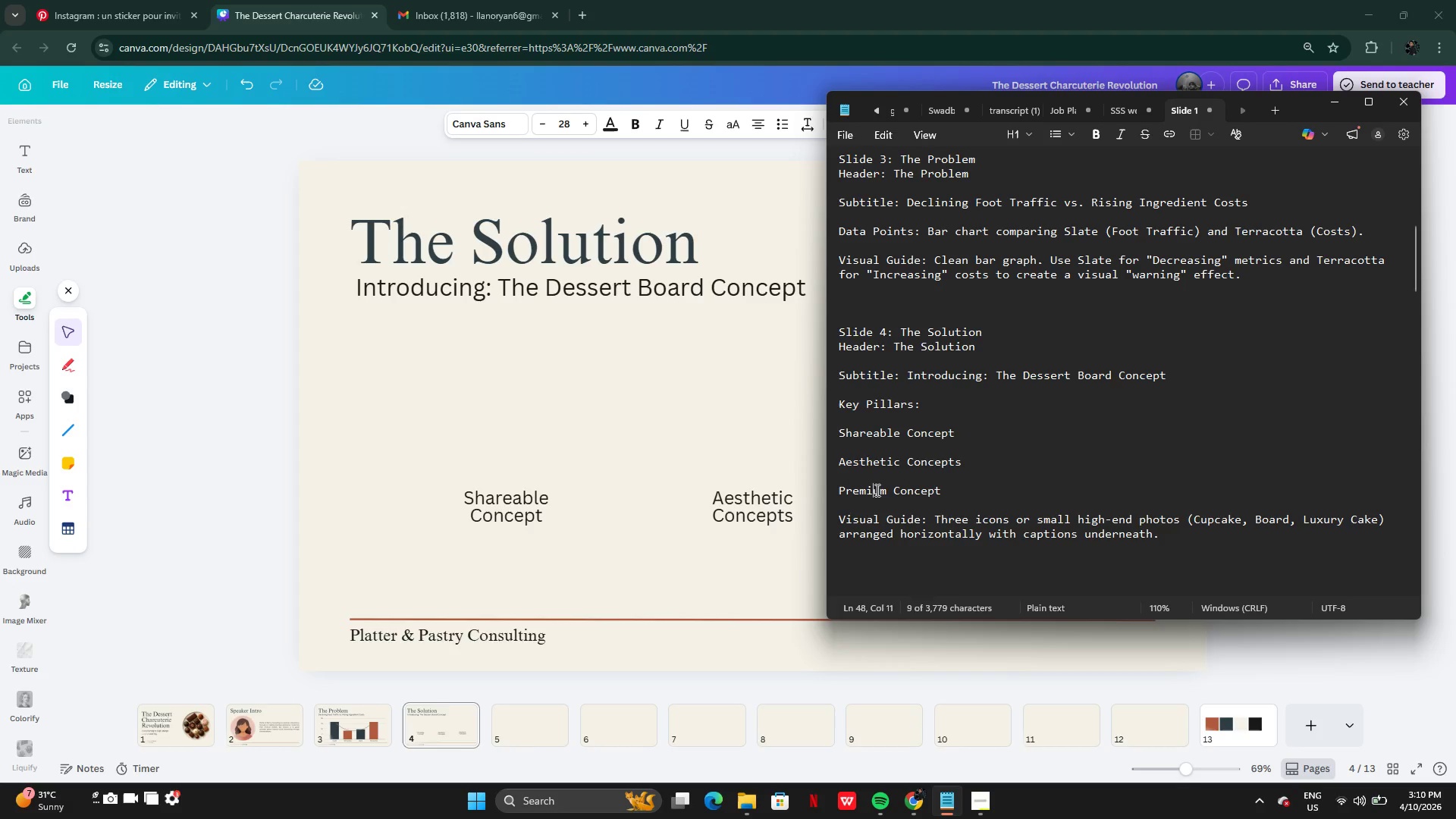 
left_click([876, 490])
 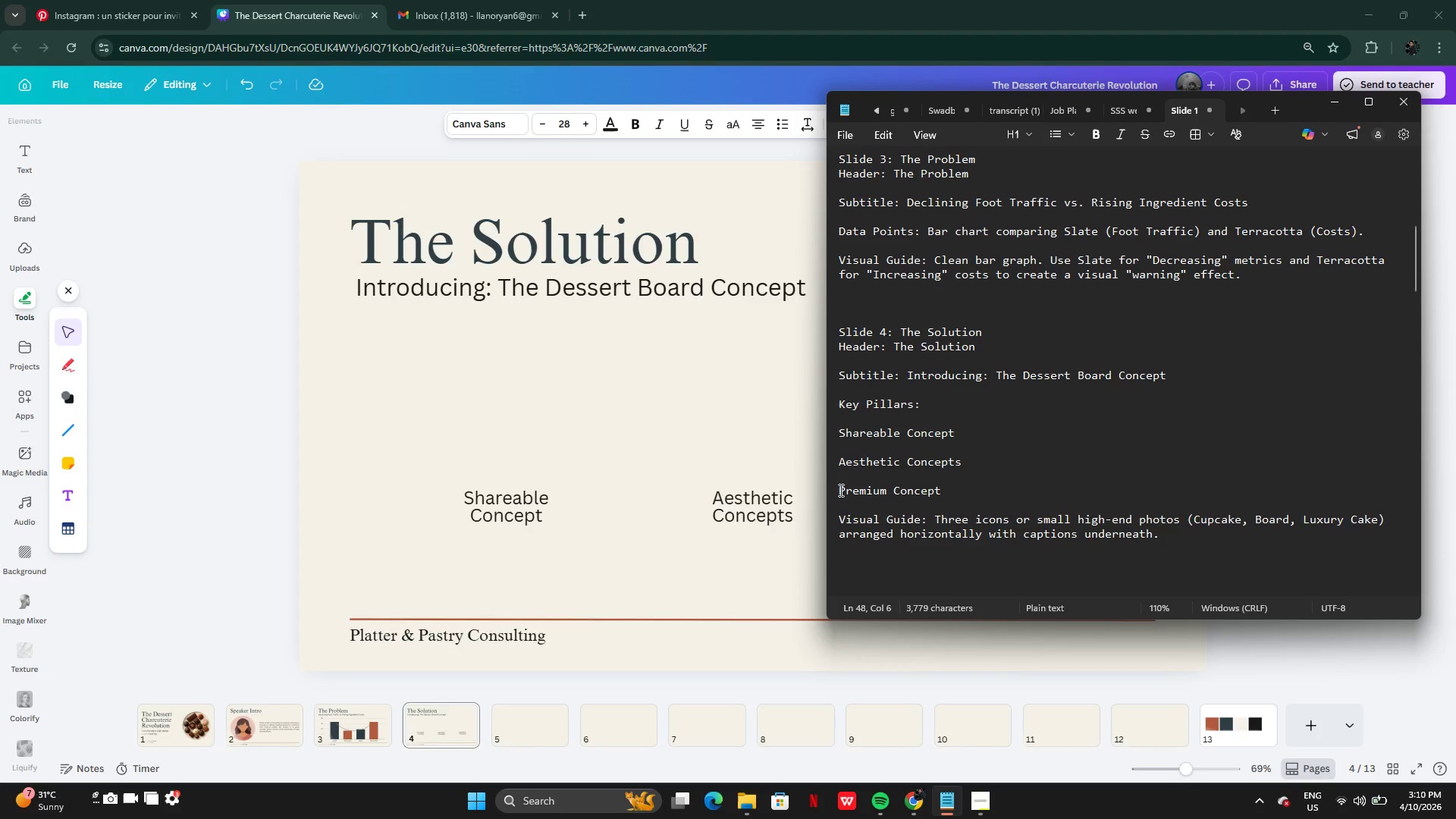 
left_click_drag(start_coordinate=[839, 490], to_coordinate=[947, 490])
 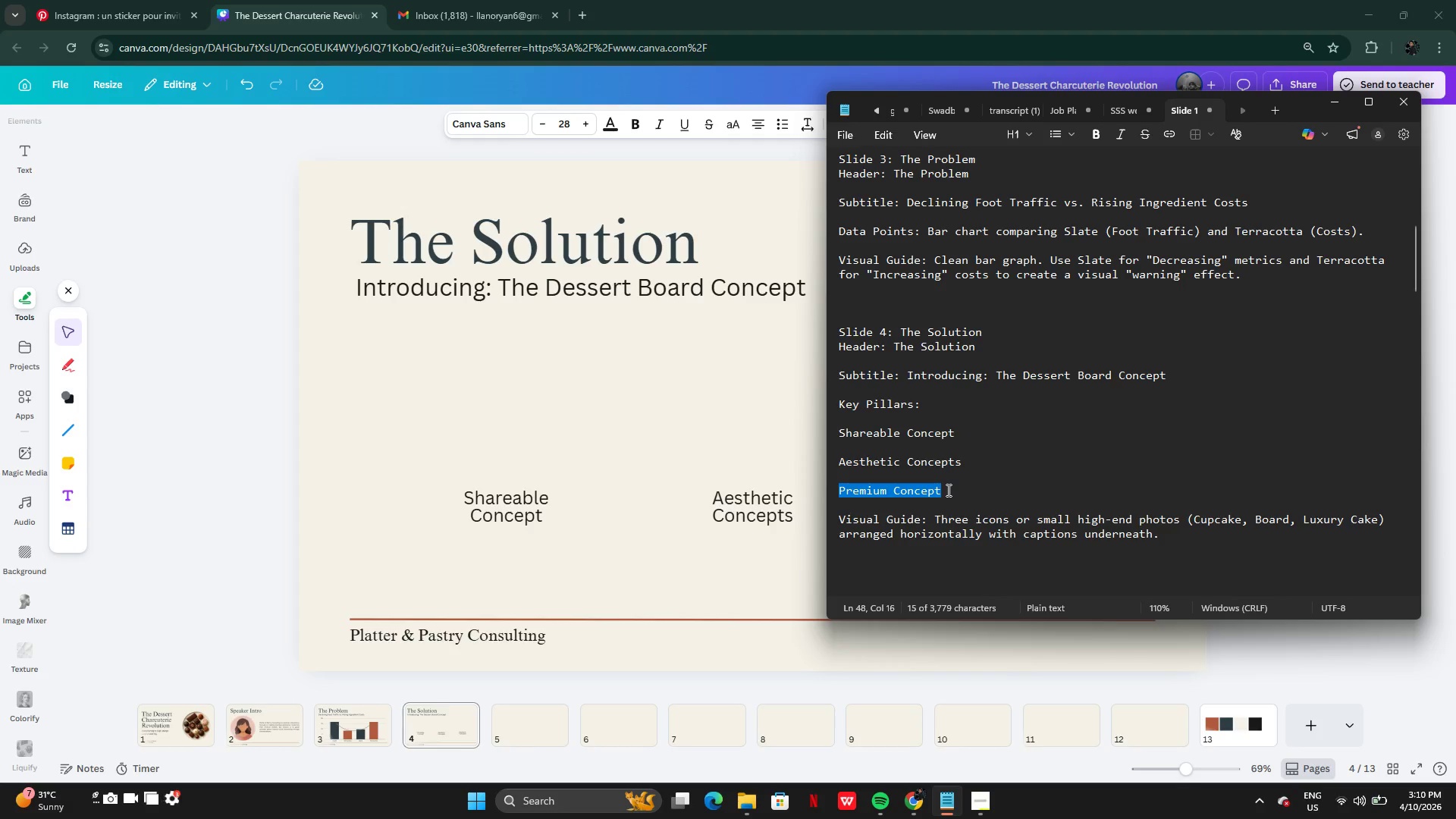 
key(Control+C)
 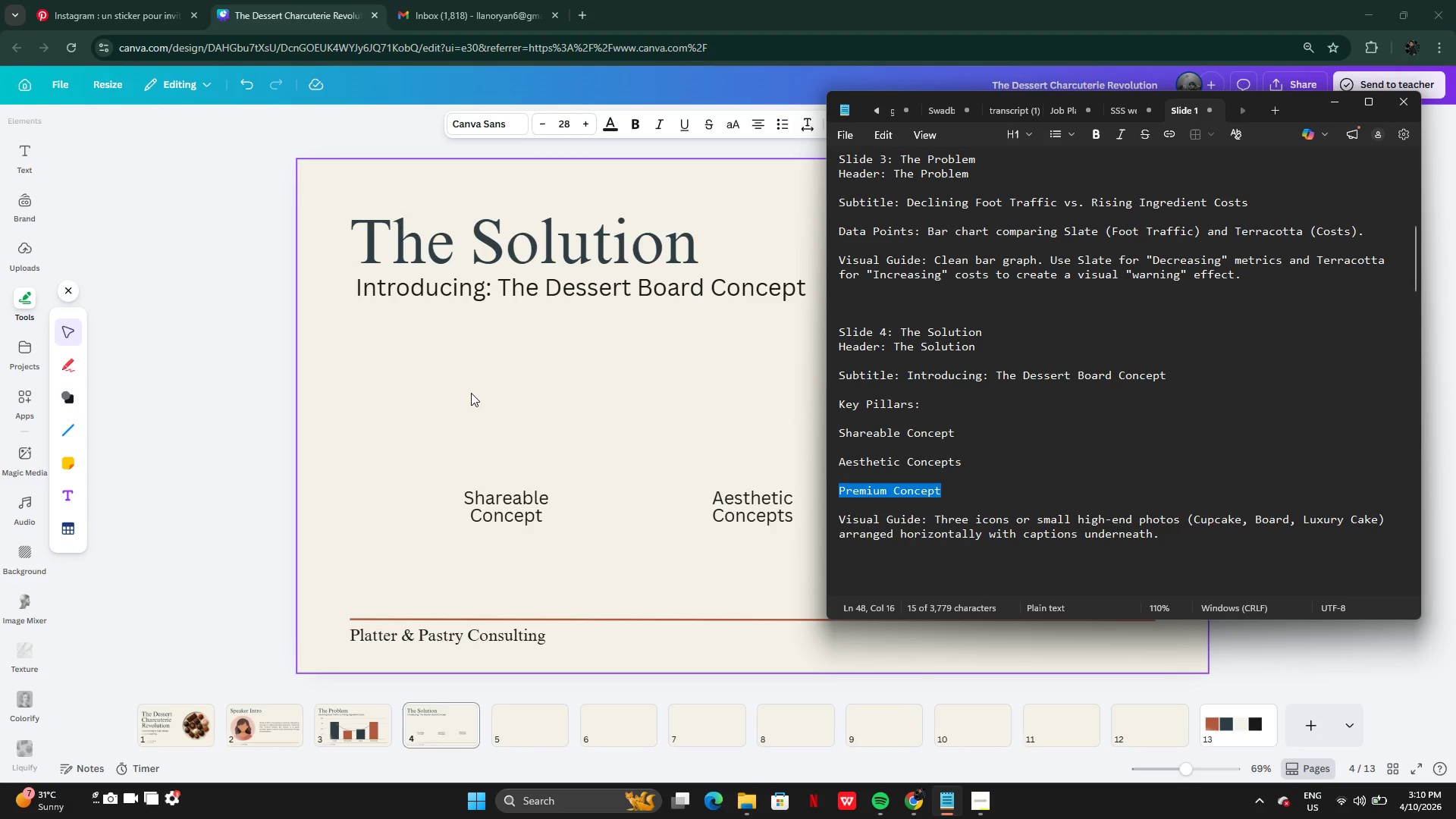 
left_click([471, 393])
 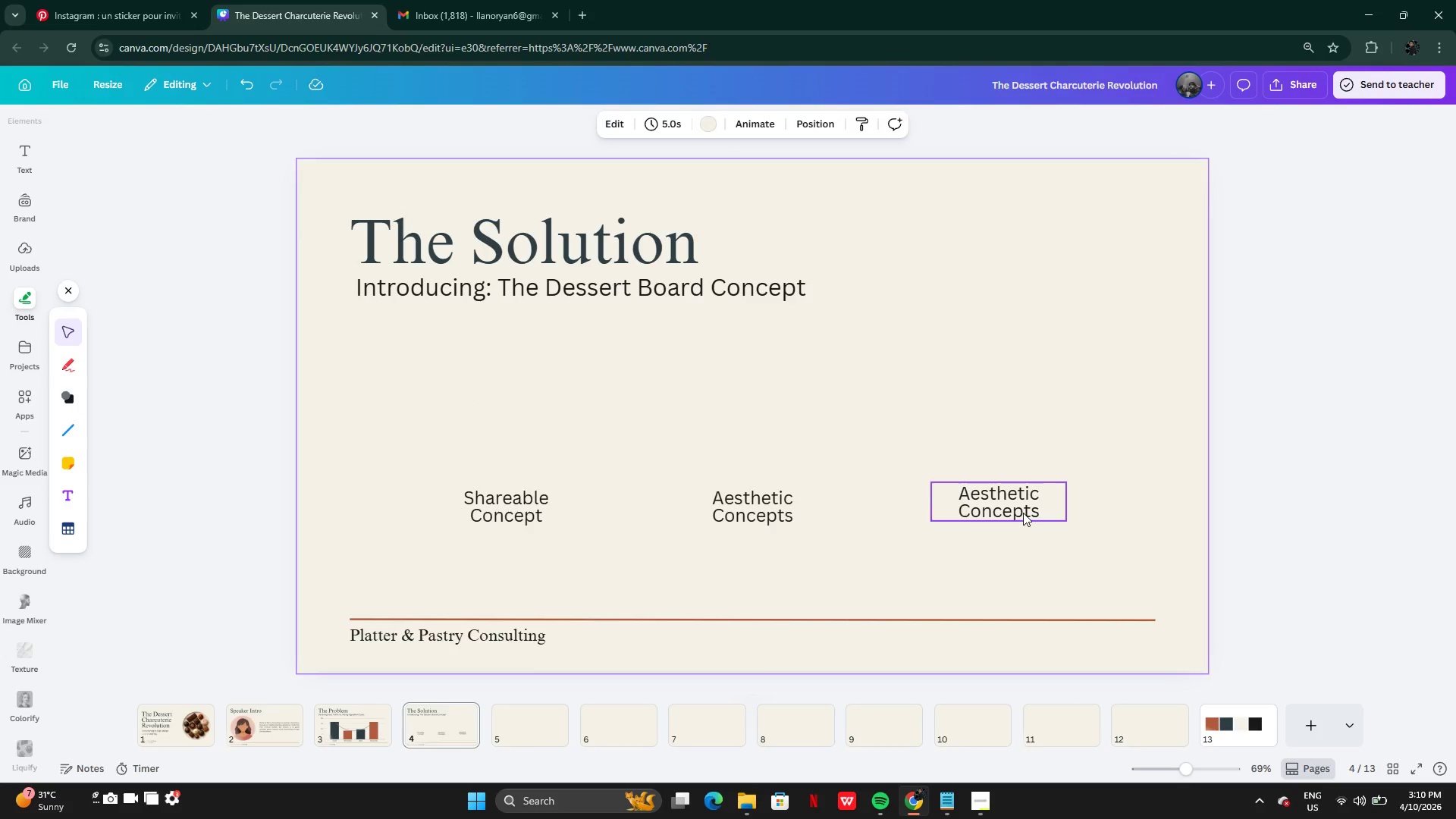 
double_click([1023, 513])
 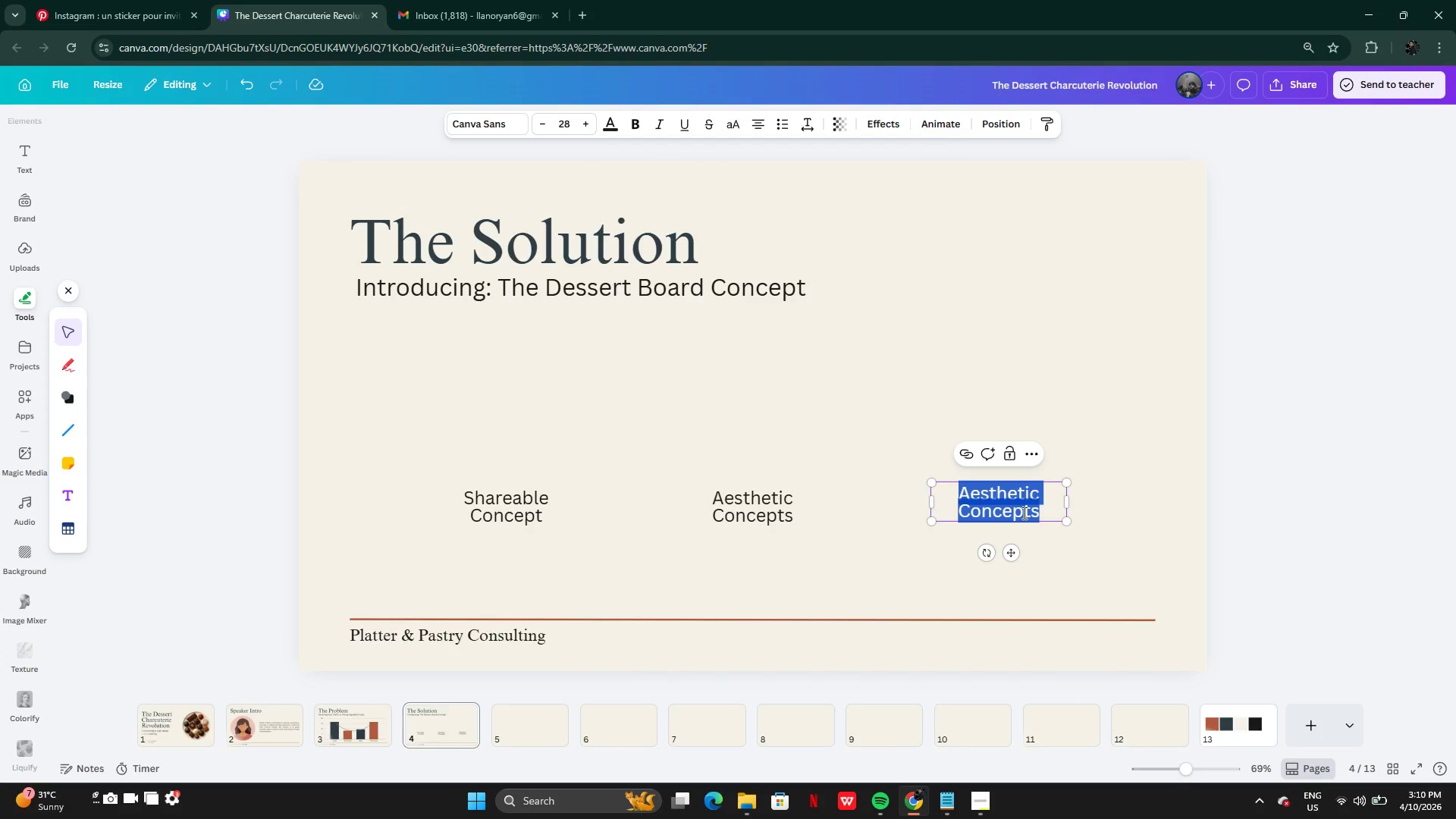 
key(Control+V)
 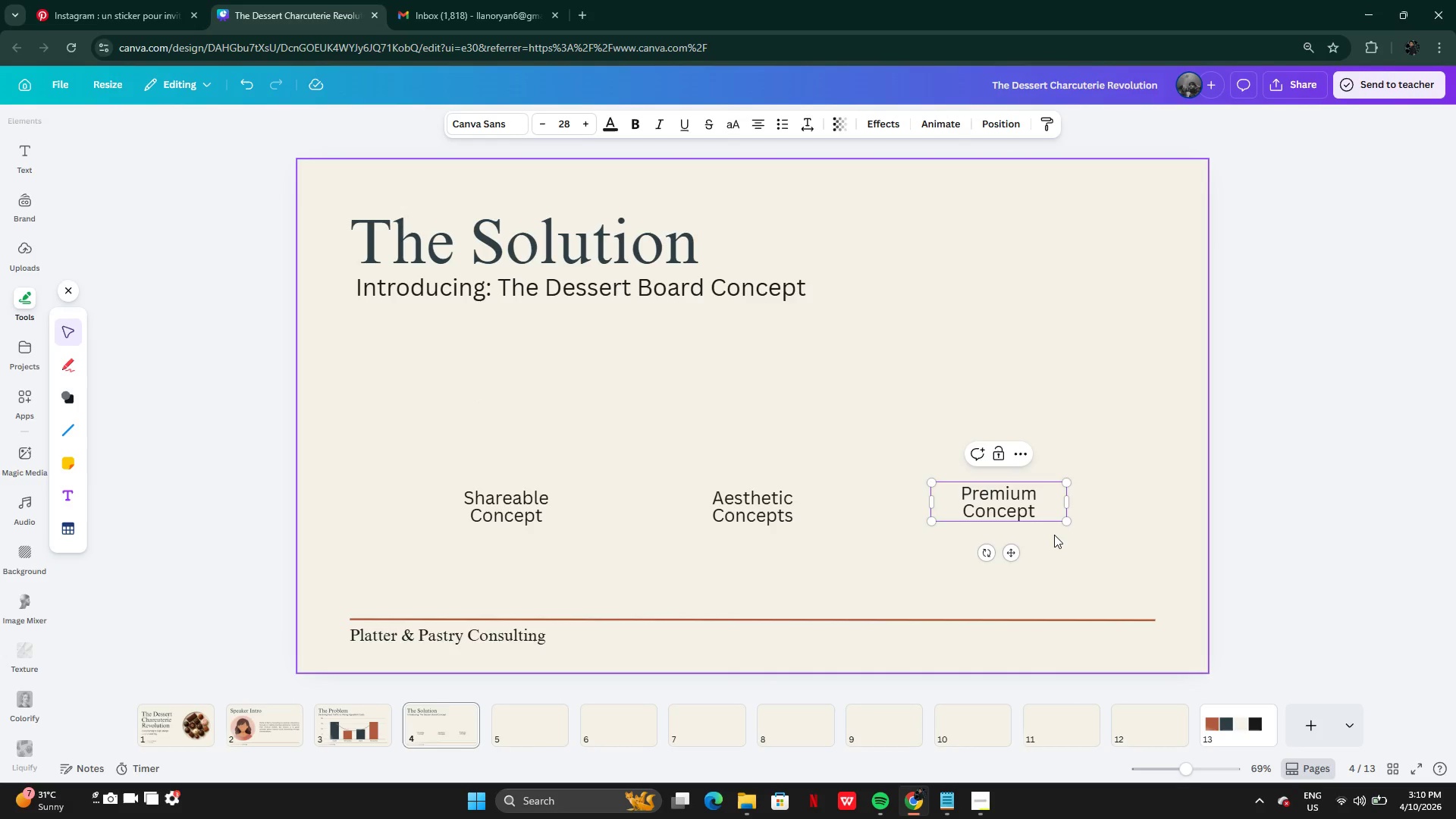 
left_click([1054, 535])
 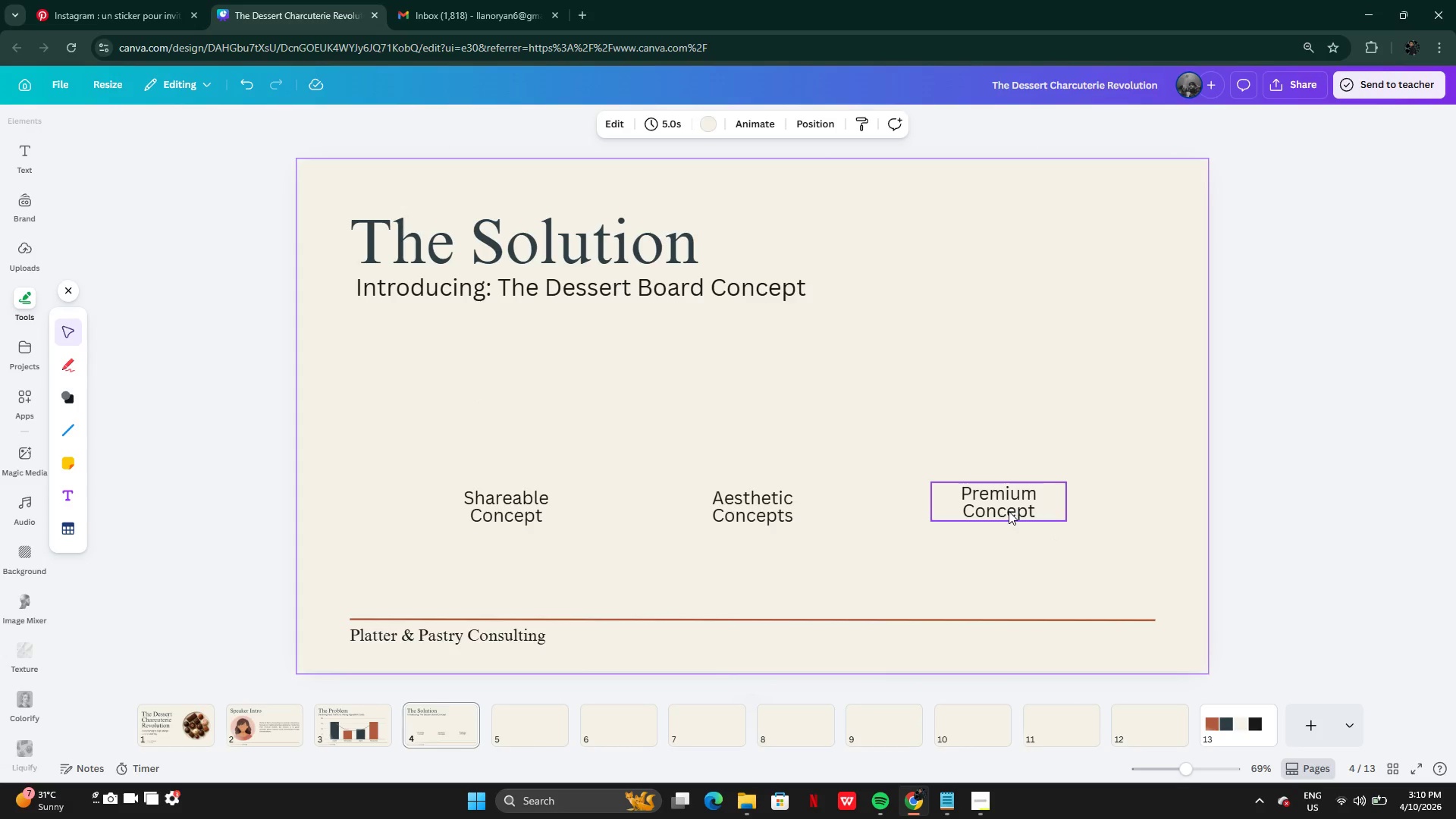 
left_click_drag(start_coordinate=[999, 507], to_coordinate=[998, 513])
 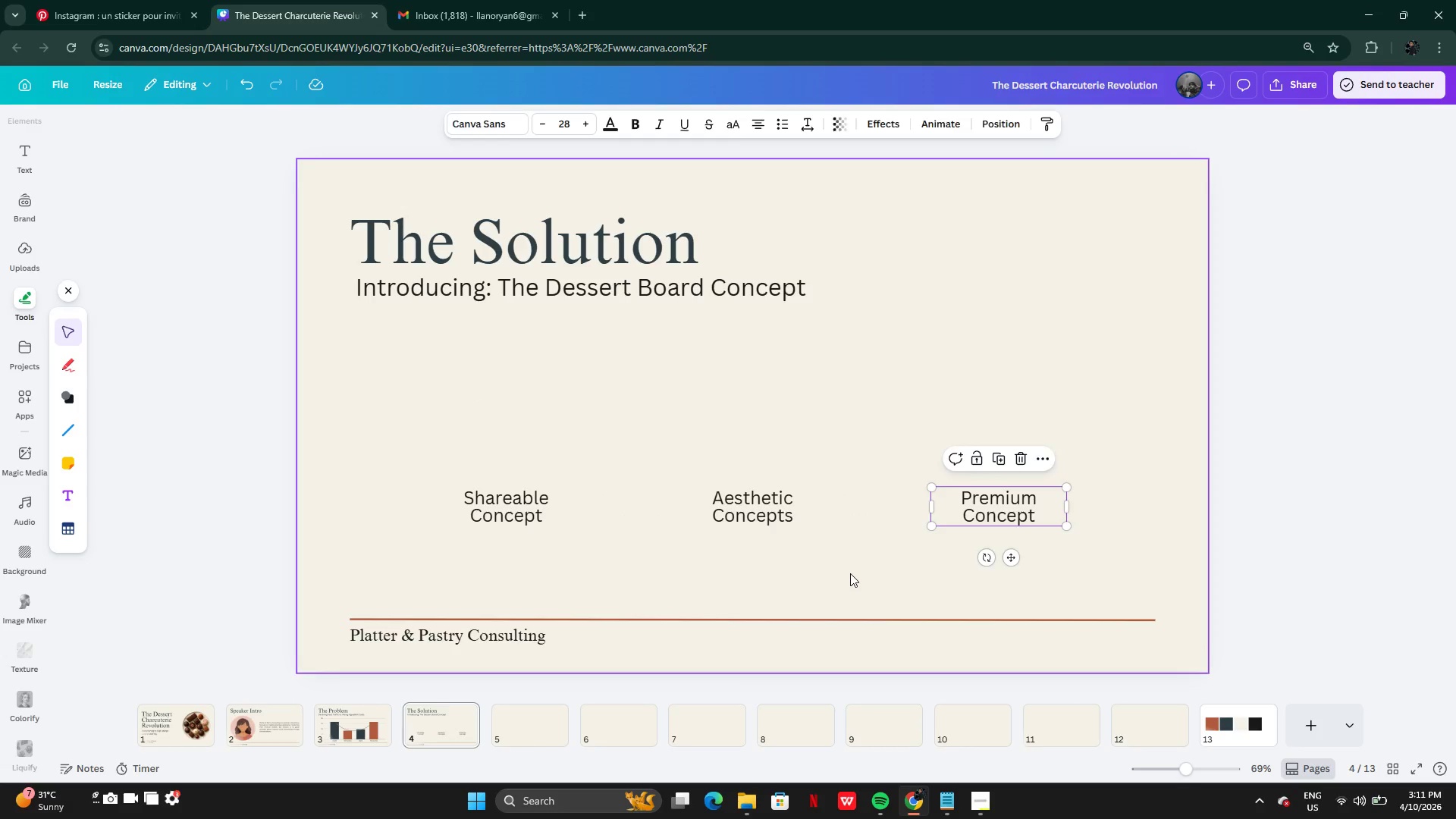 
left_click([850, 573])
 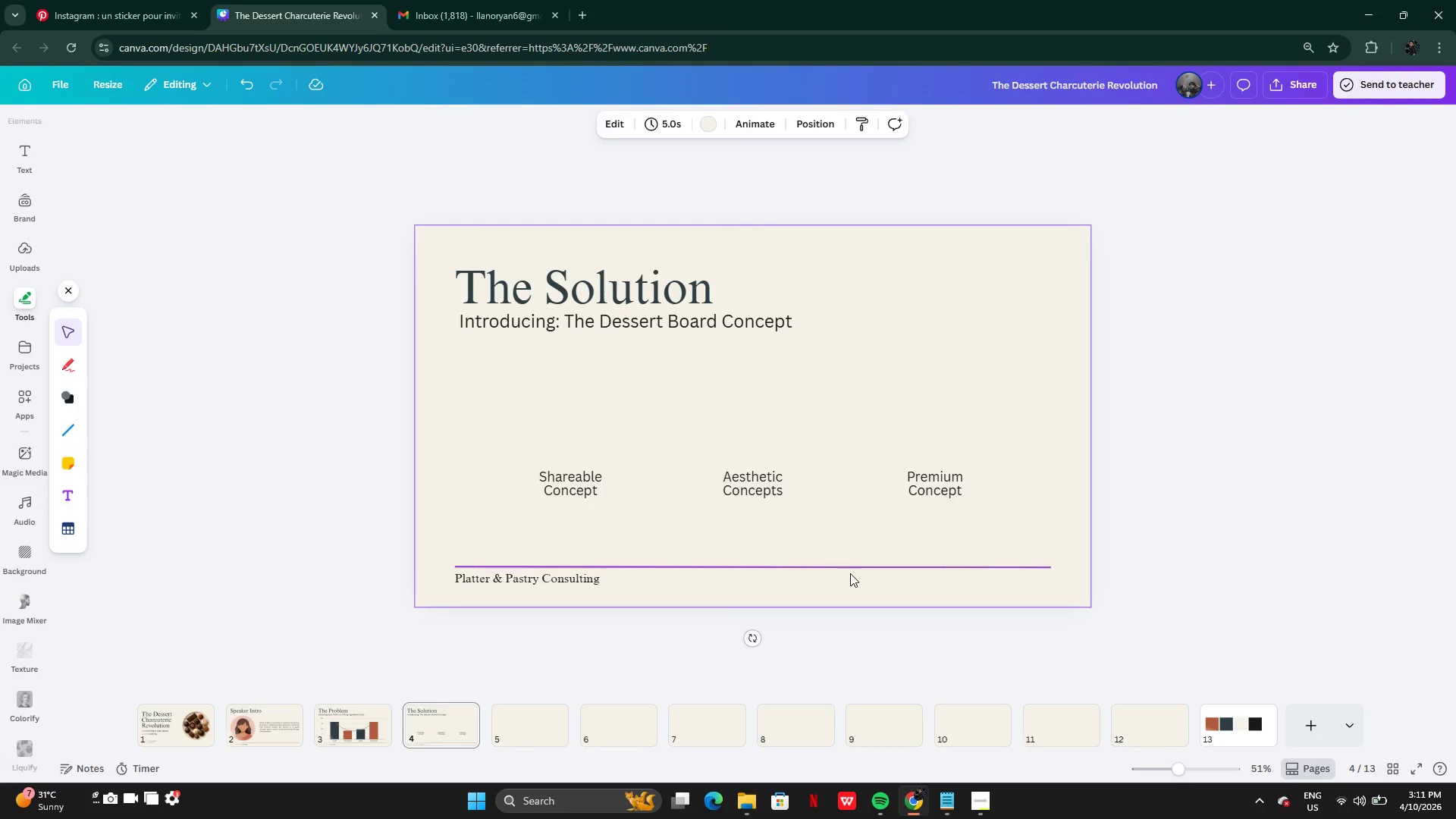 
wait(8.3)
 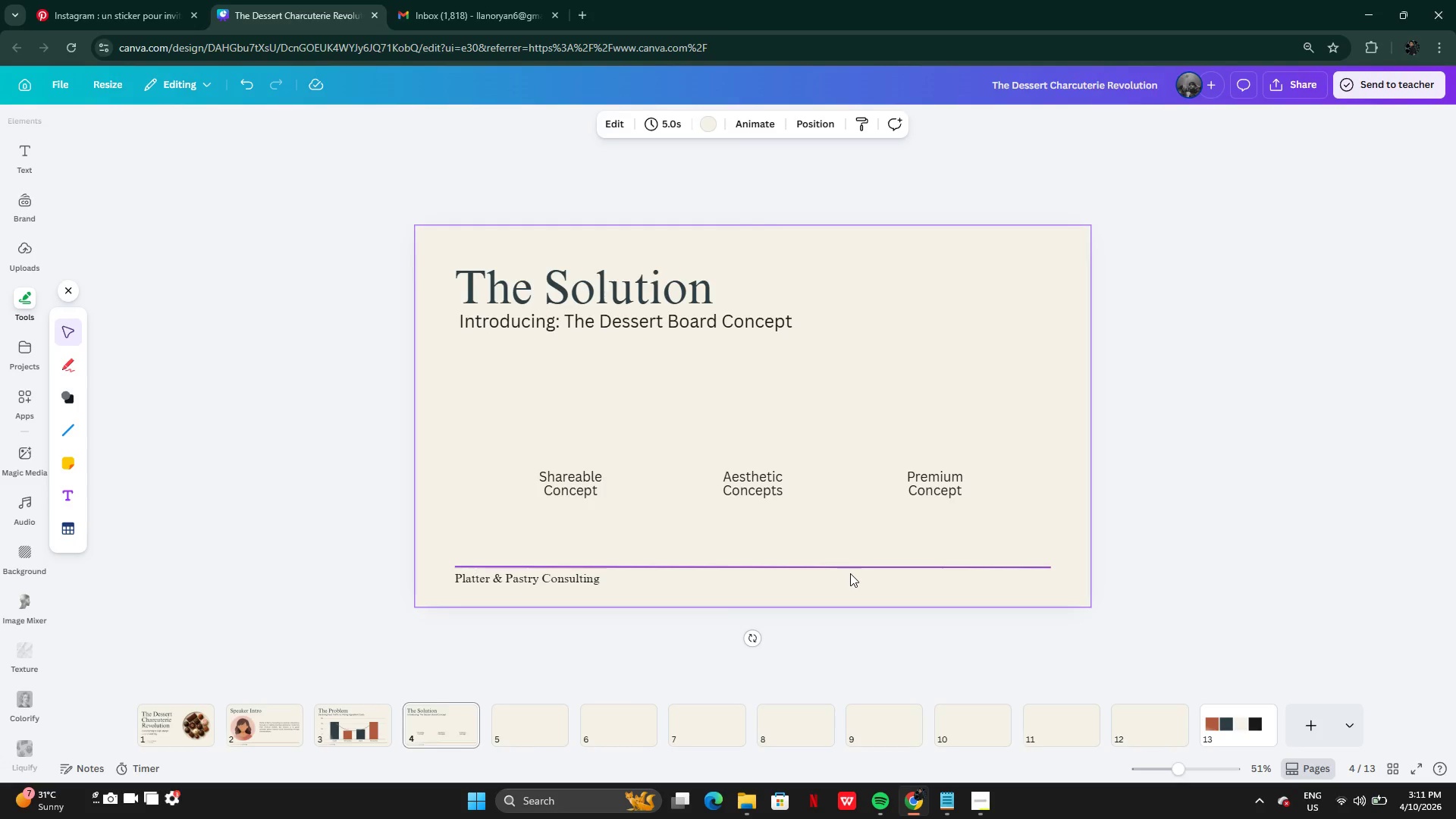 
left_click([511, 318])
 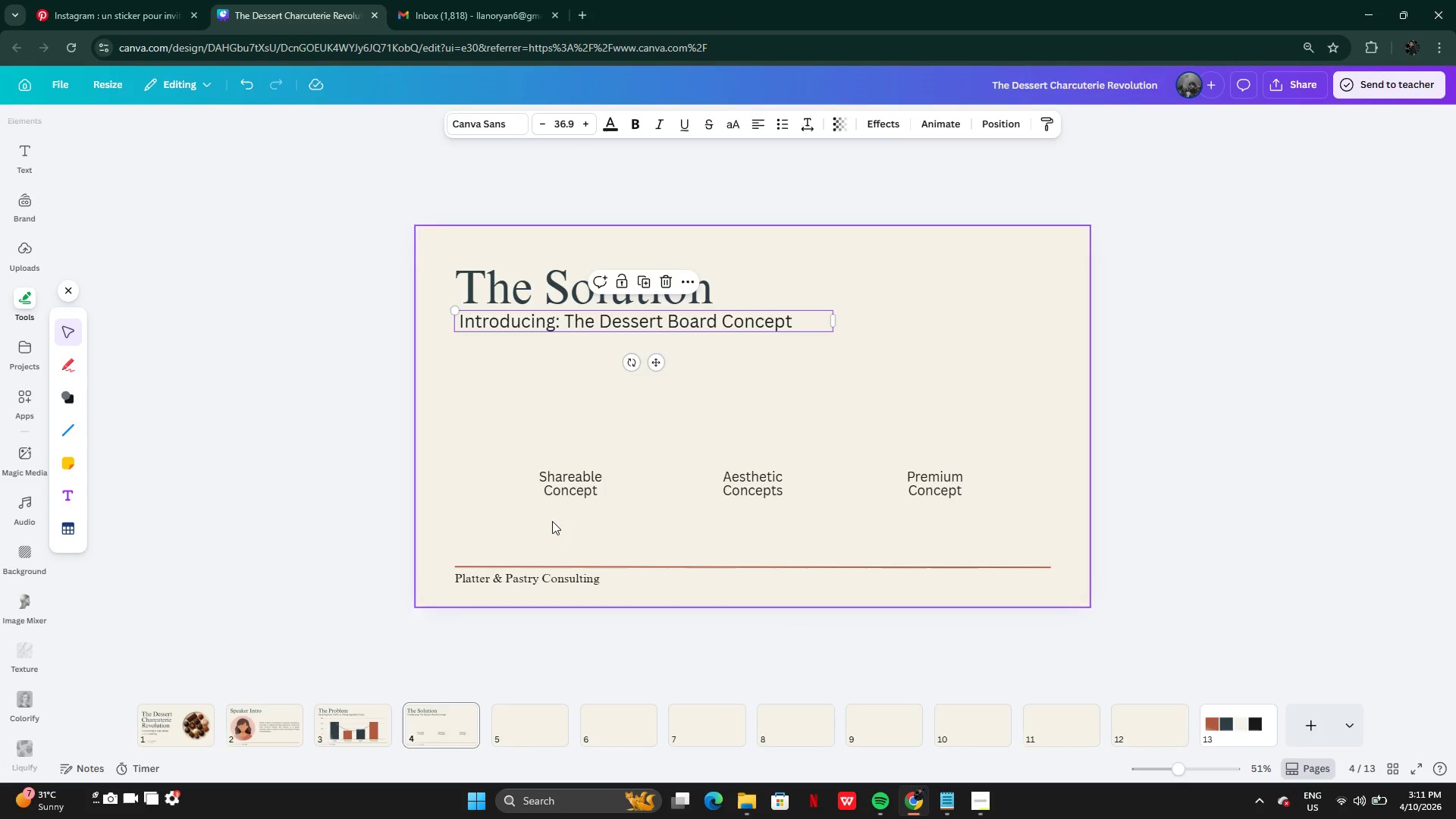 
left_click([557, 485])
 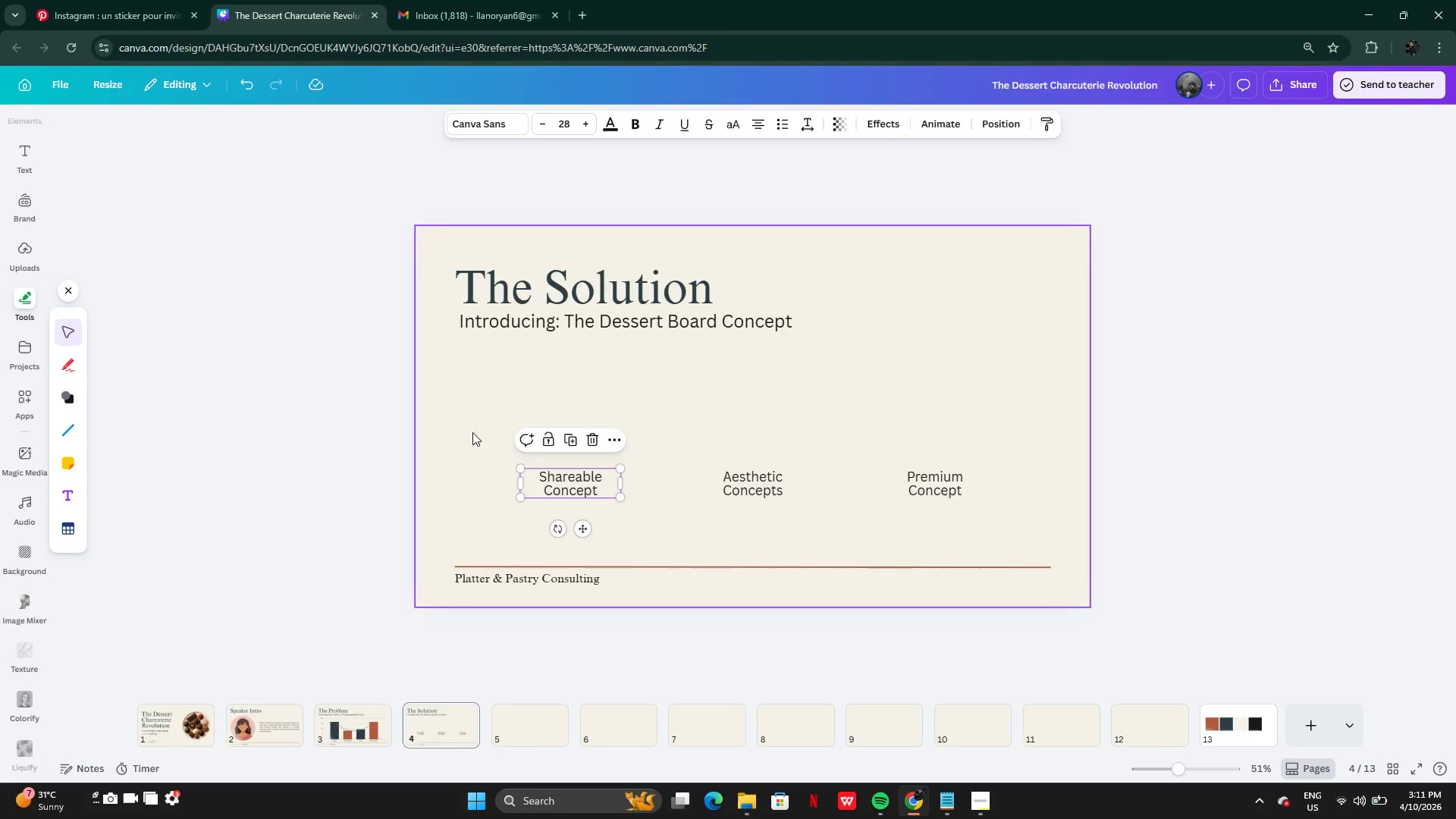 
left_click_drag(start_coordinate=[472, 432], to_coordinate=[984, 520])
 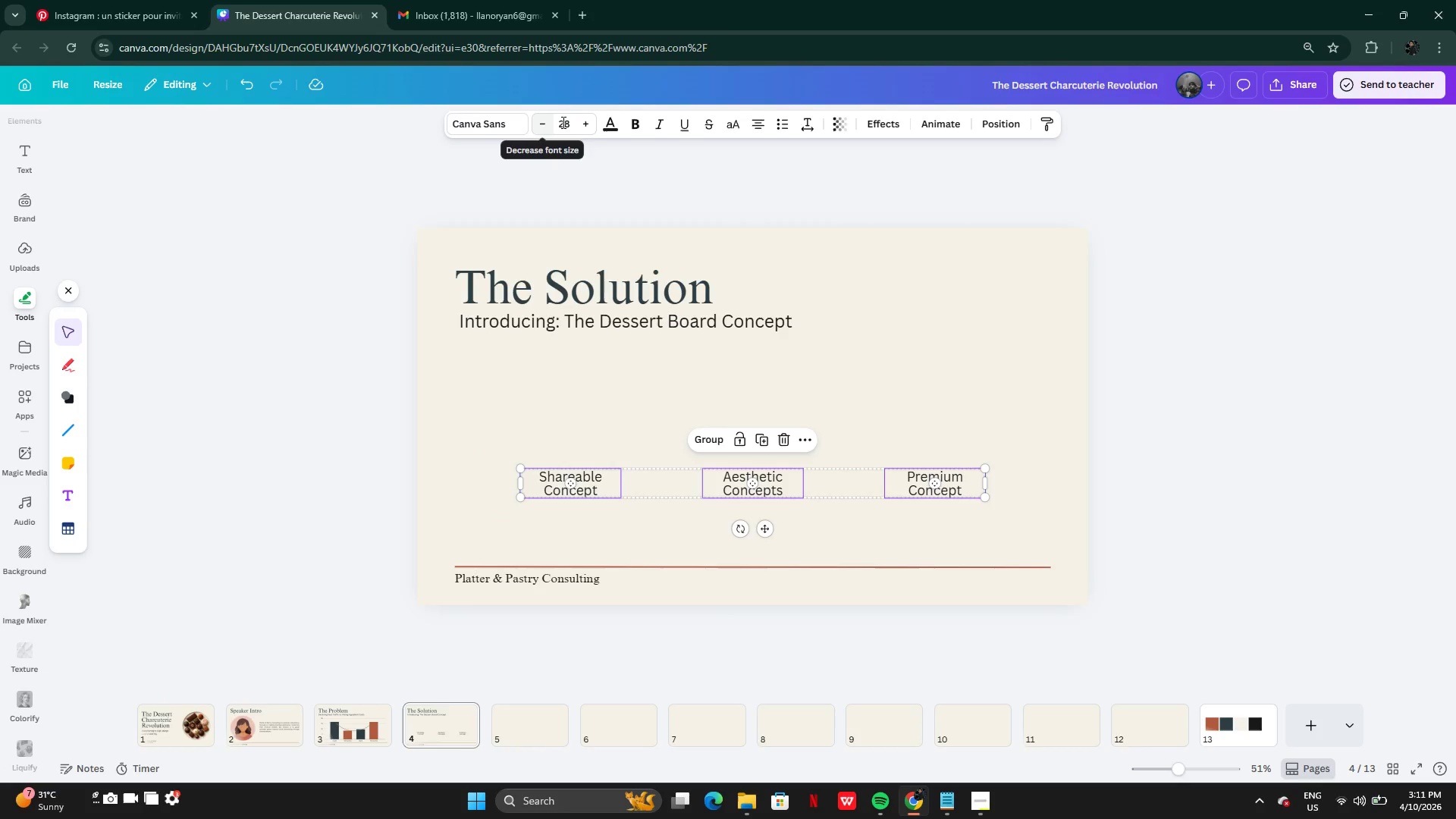 
left_click([563, 122])
 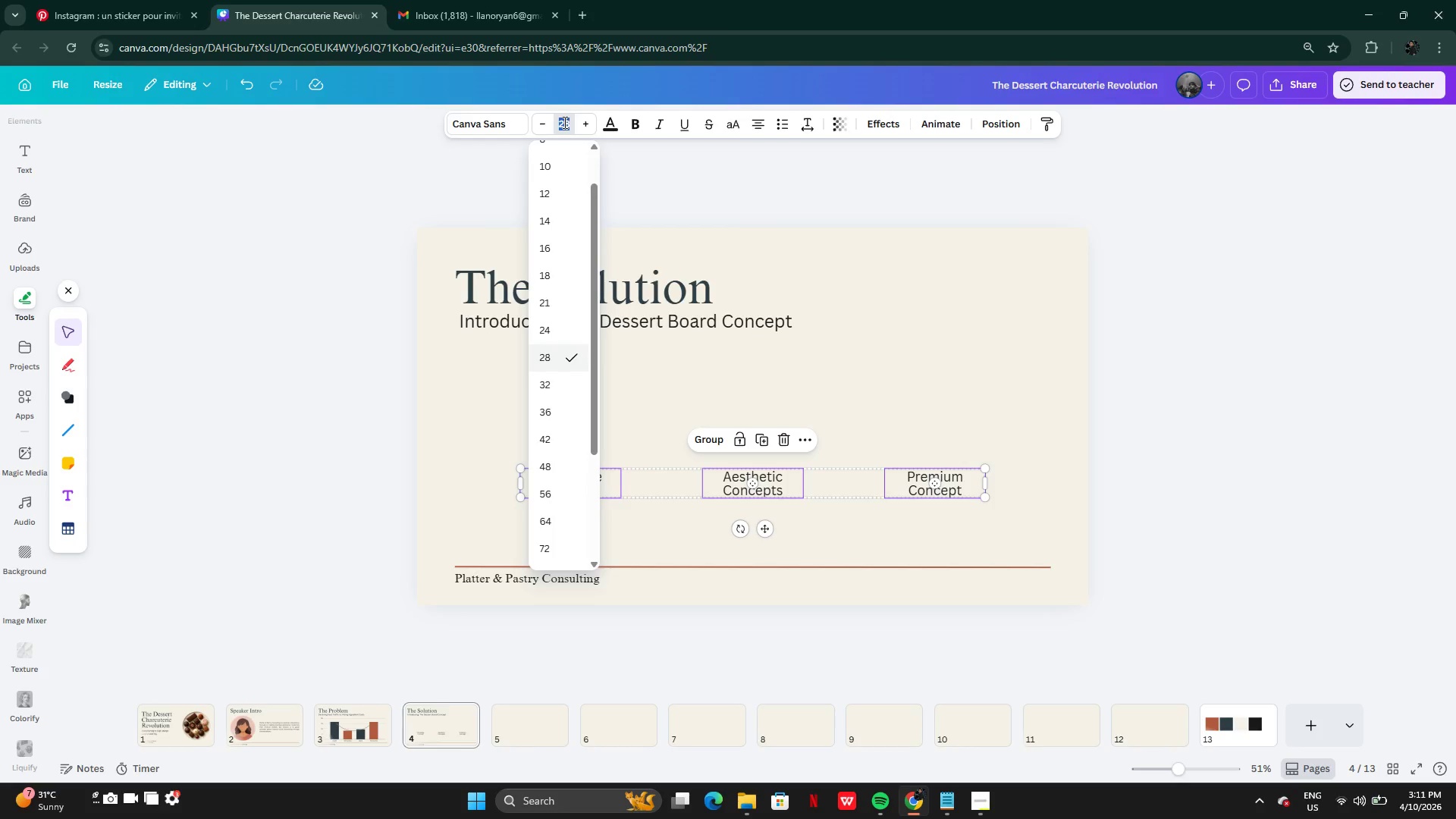 
type(38)
 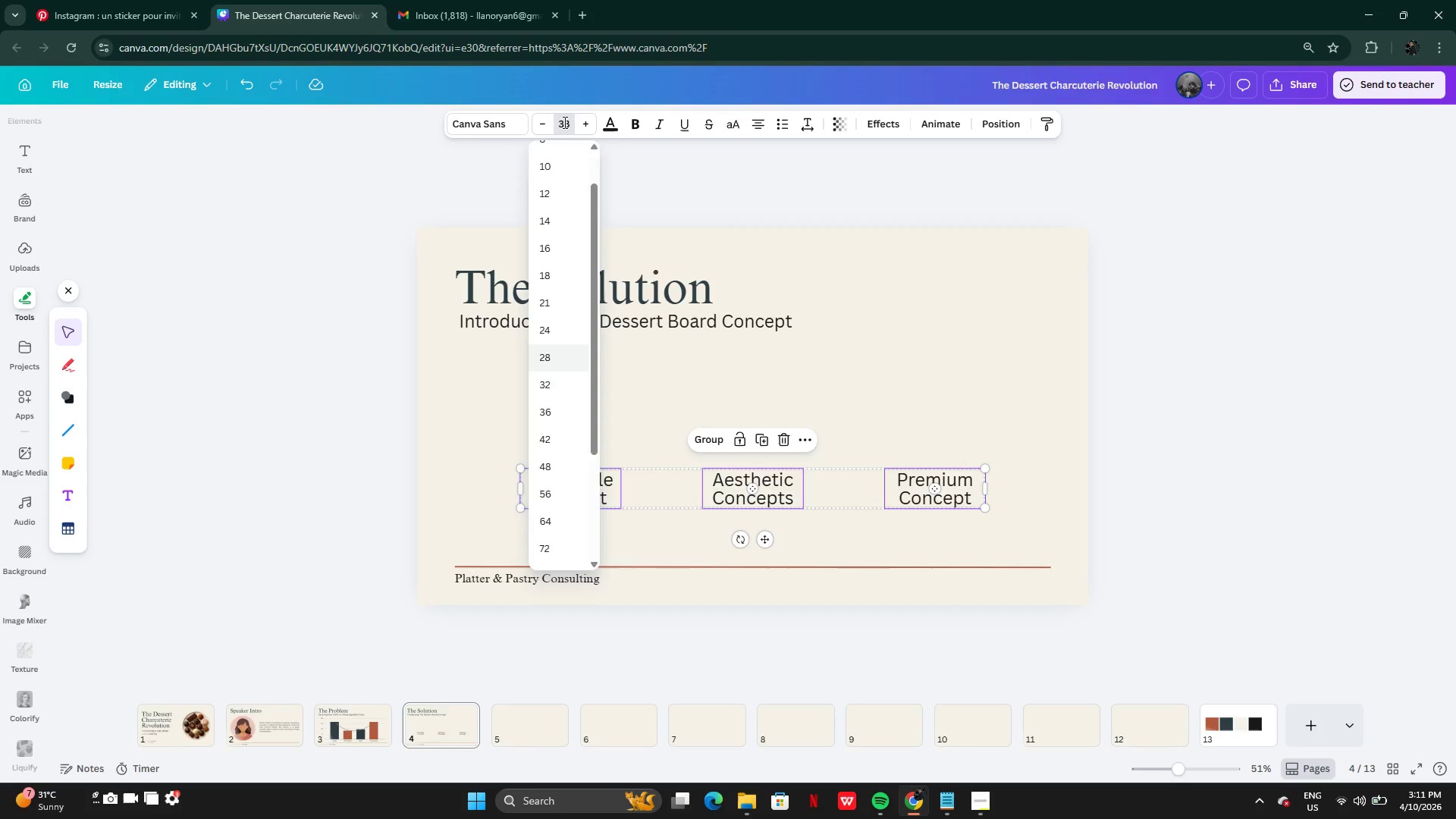 
key(Enter)
 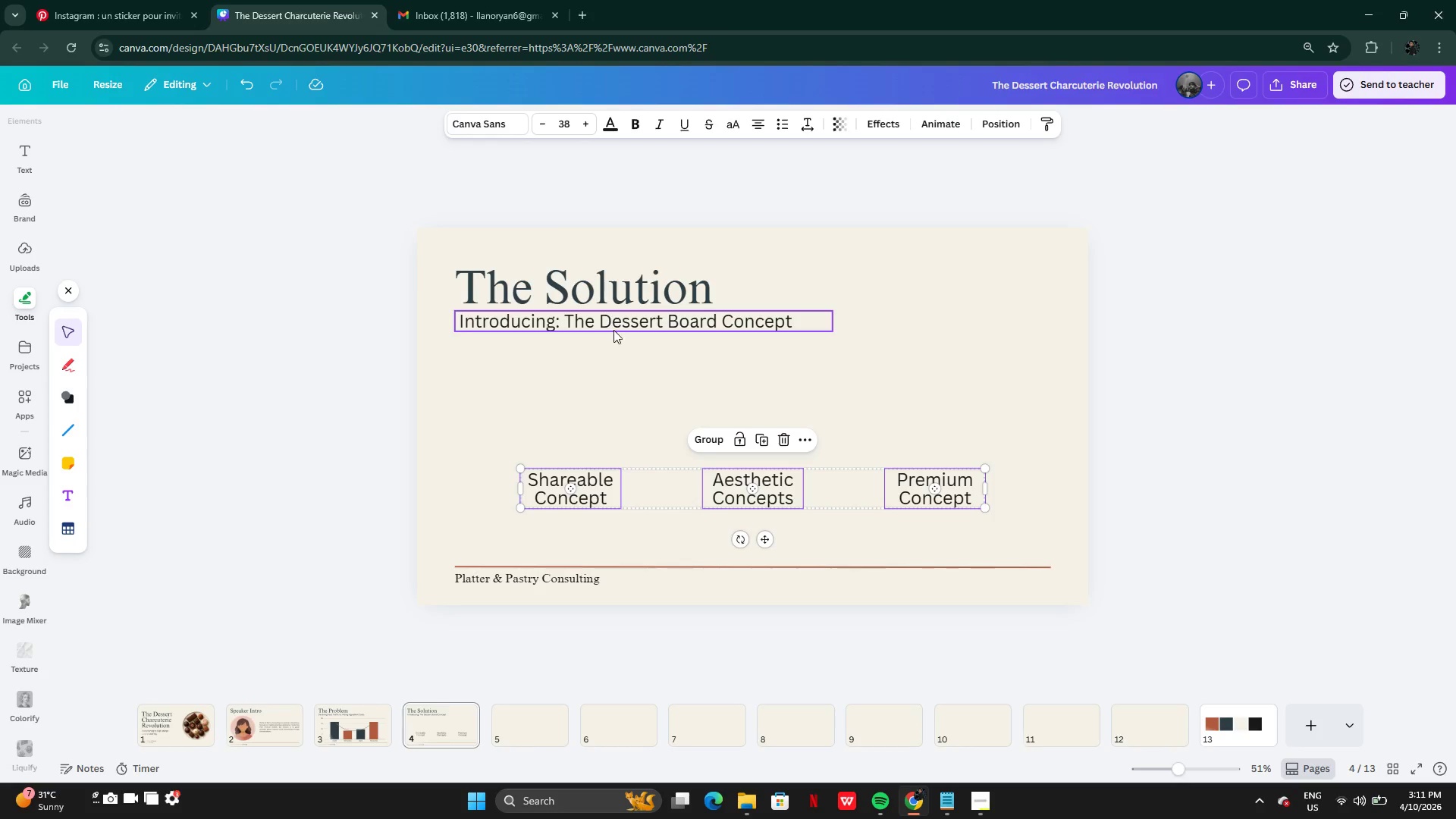 
left_click([615, 318])
 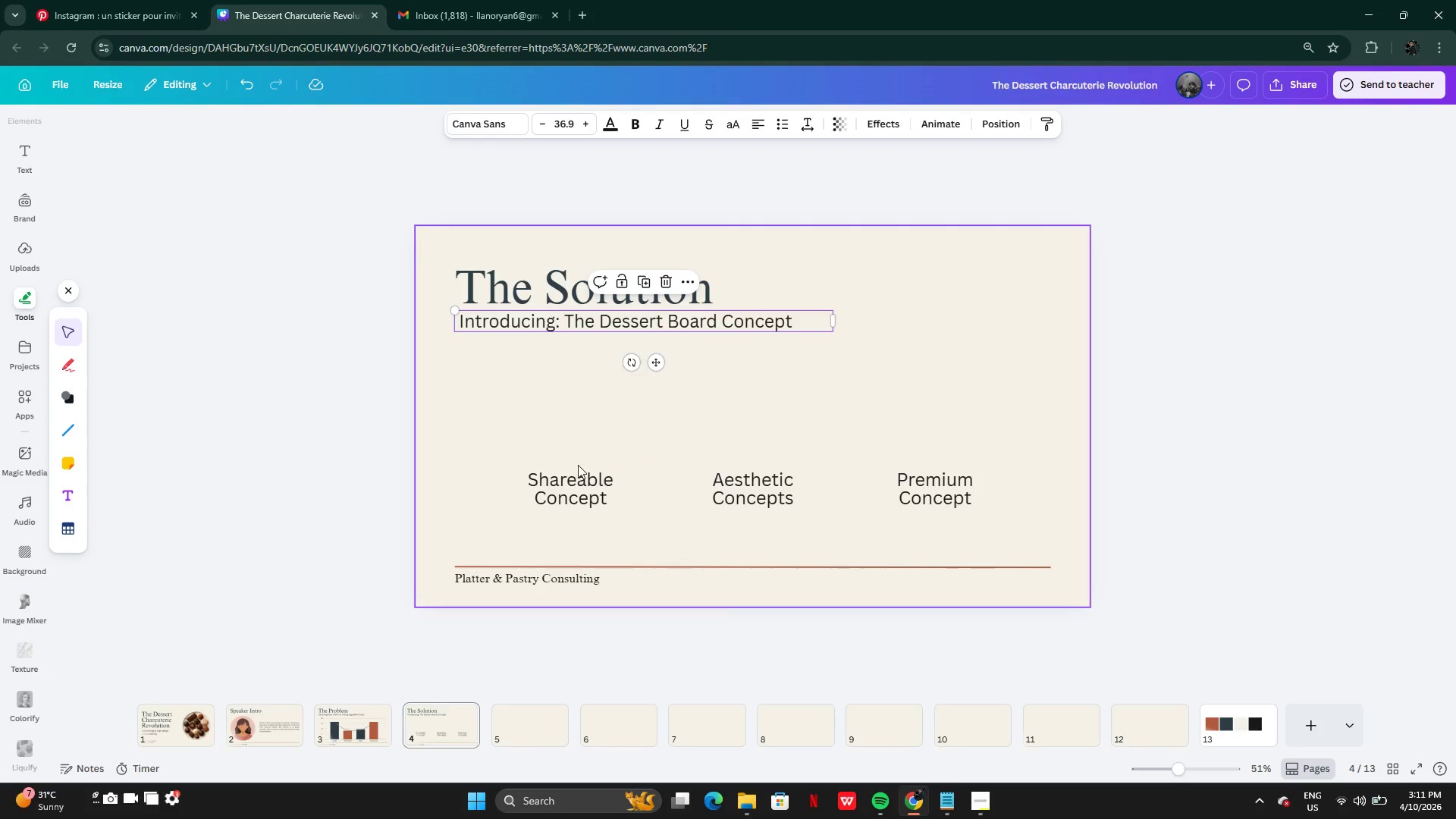 
left_click([578, 486])
 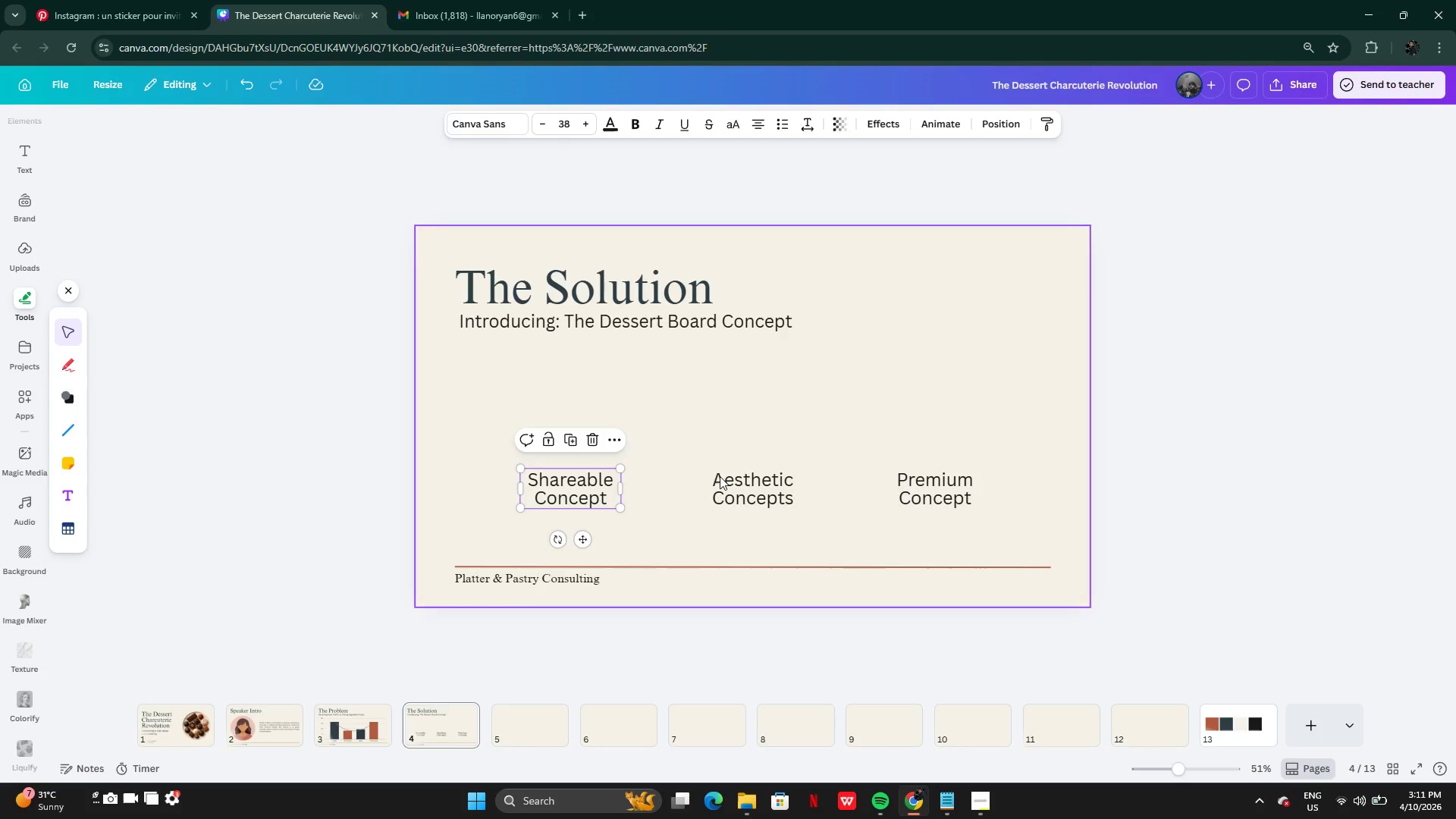 
hold_key(key=ShiftLeft, duration=1.22)
left_click([924, 494])
 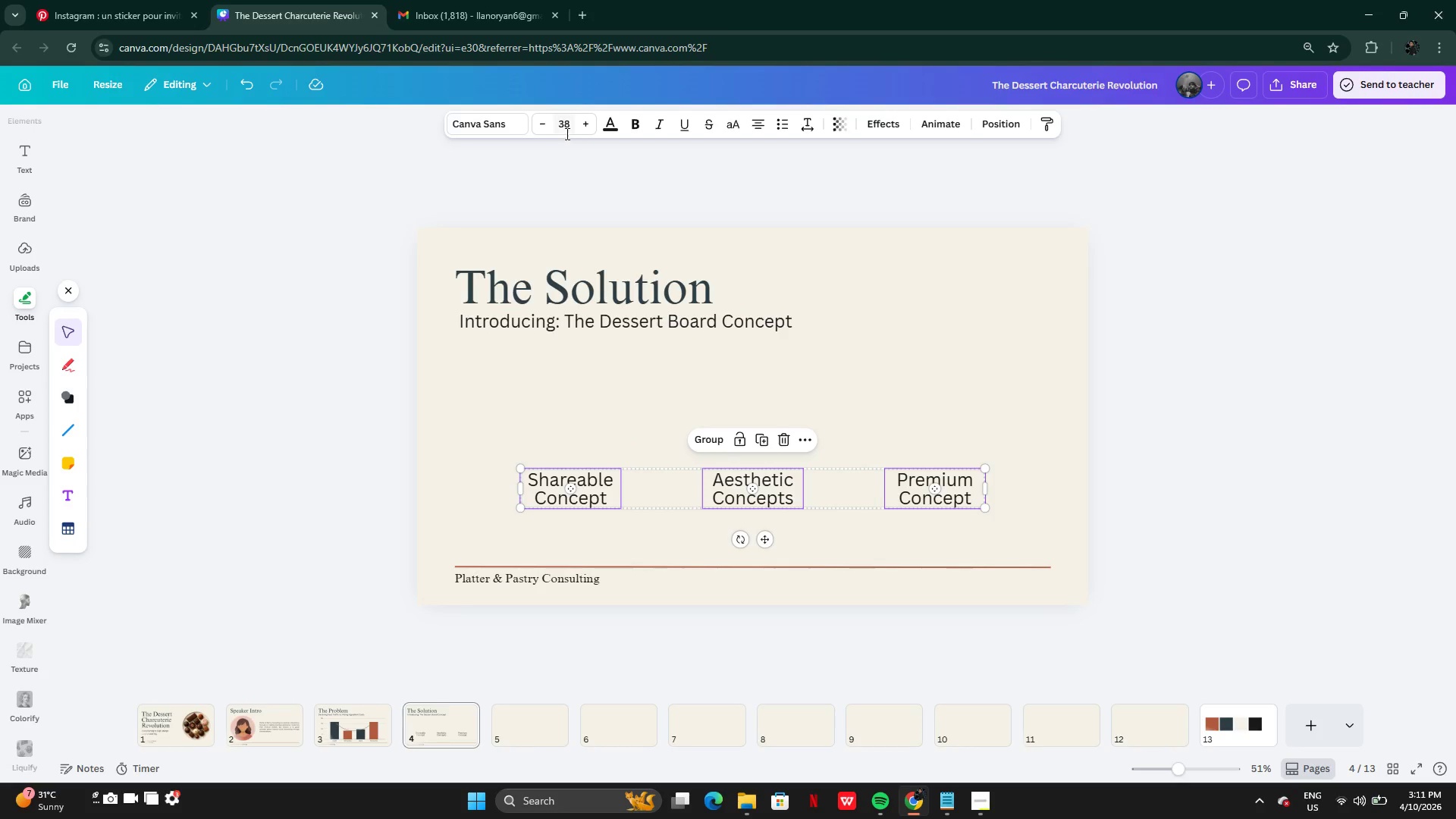 
left_click([567, 127])
 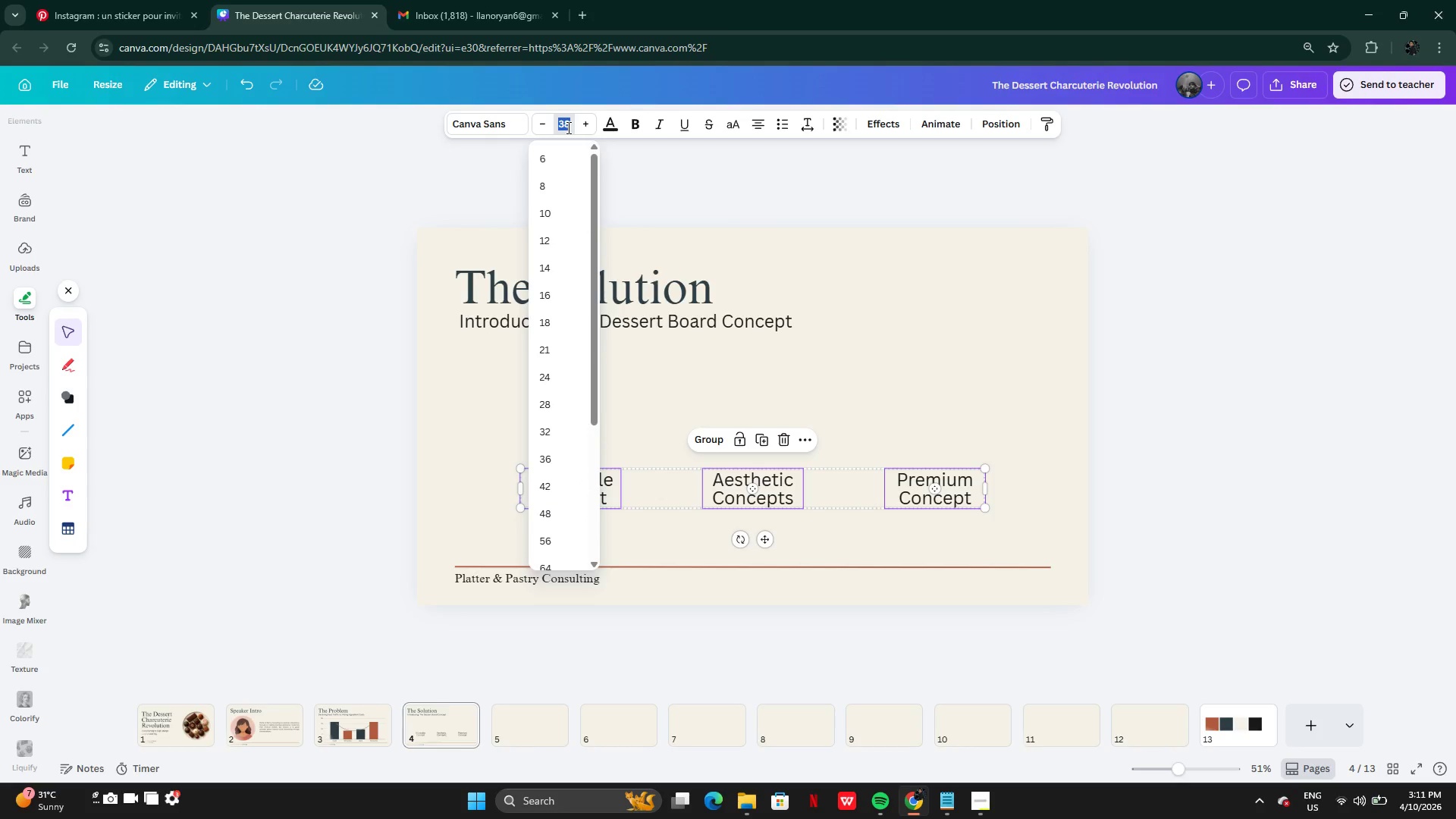 
type(36)
 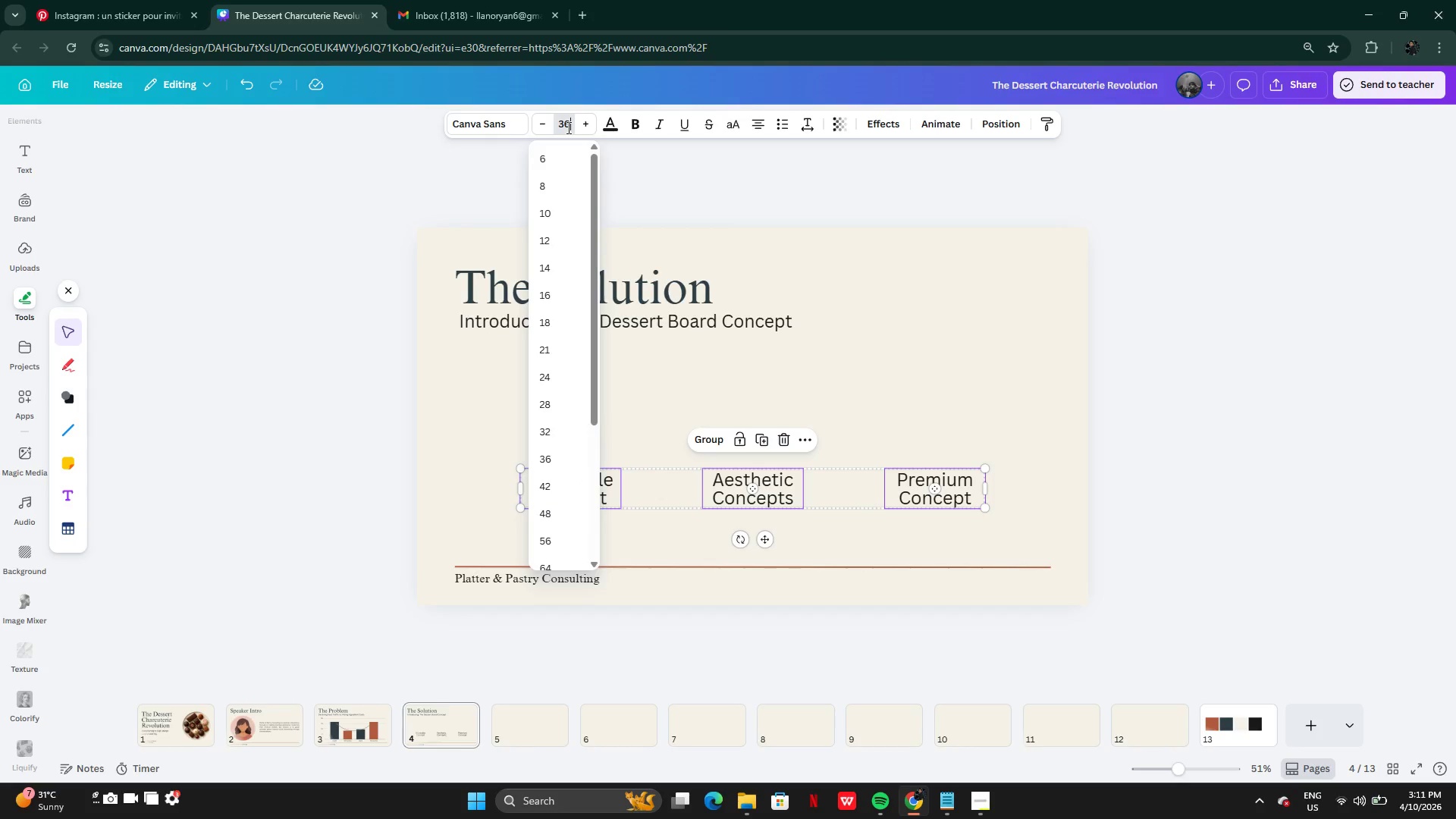 
key(Enter)
 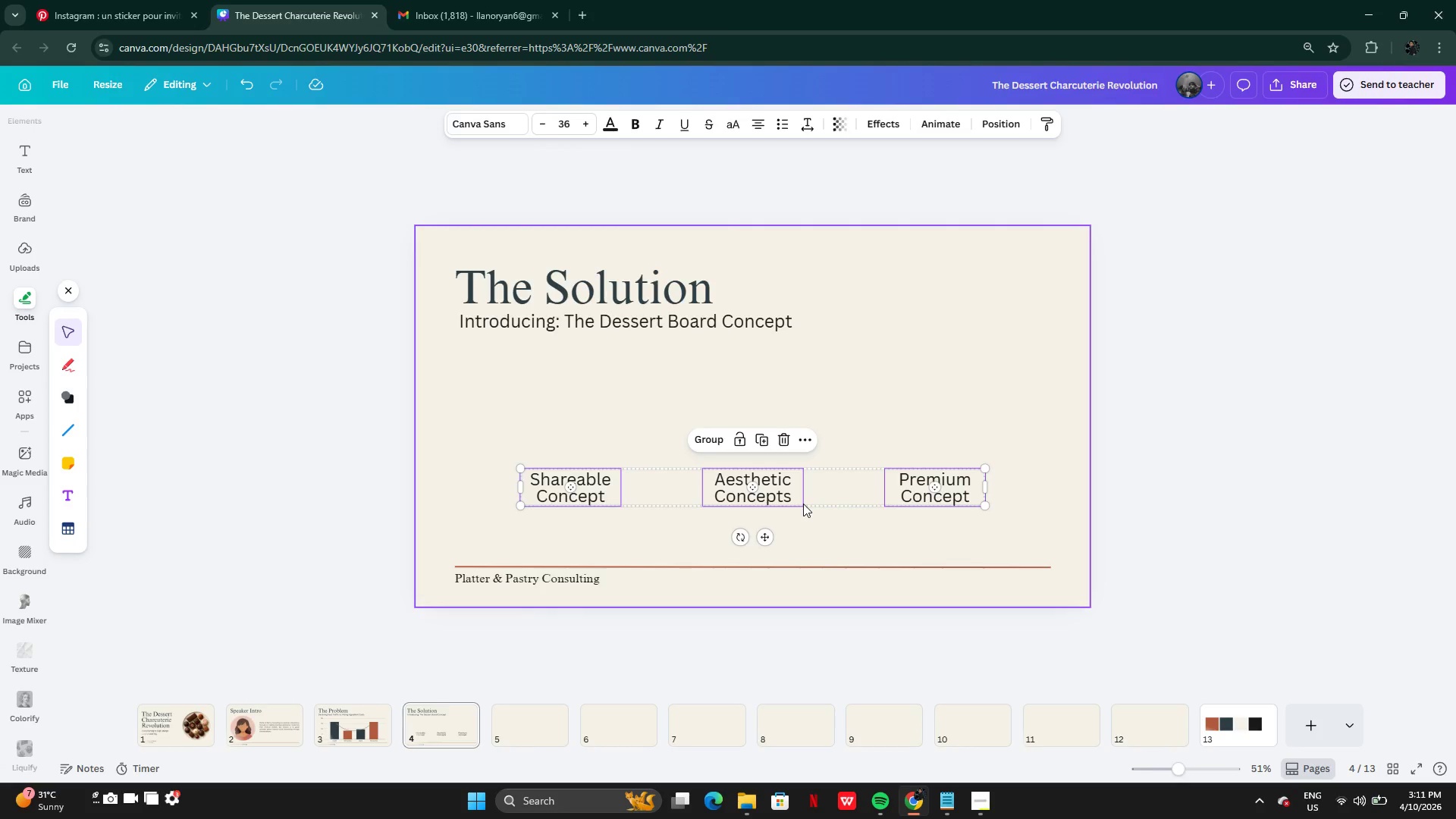 
wait(5.14)
 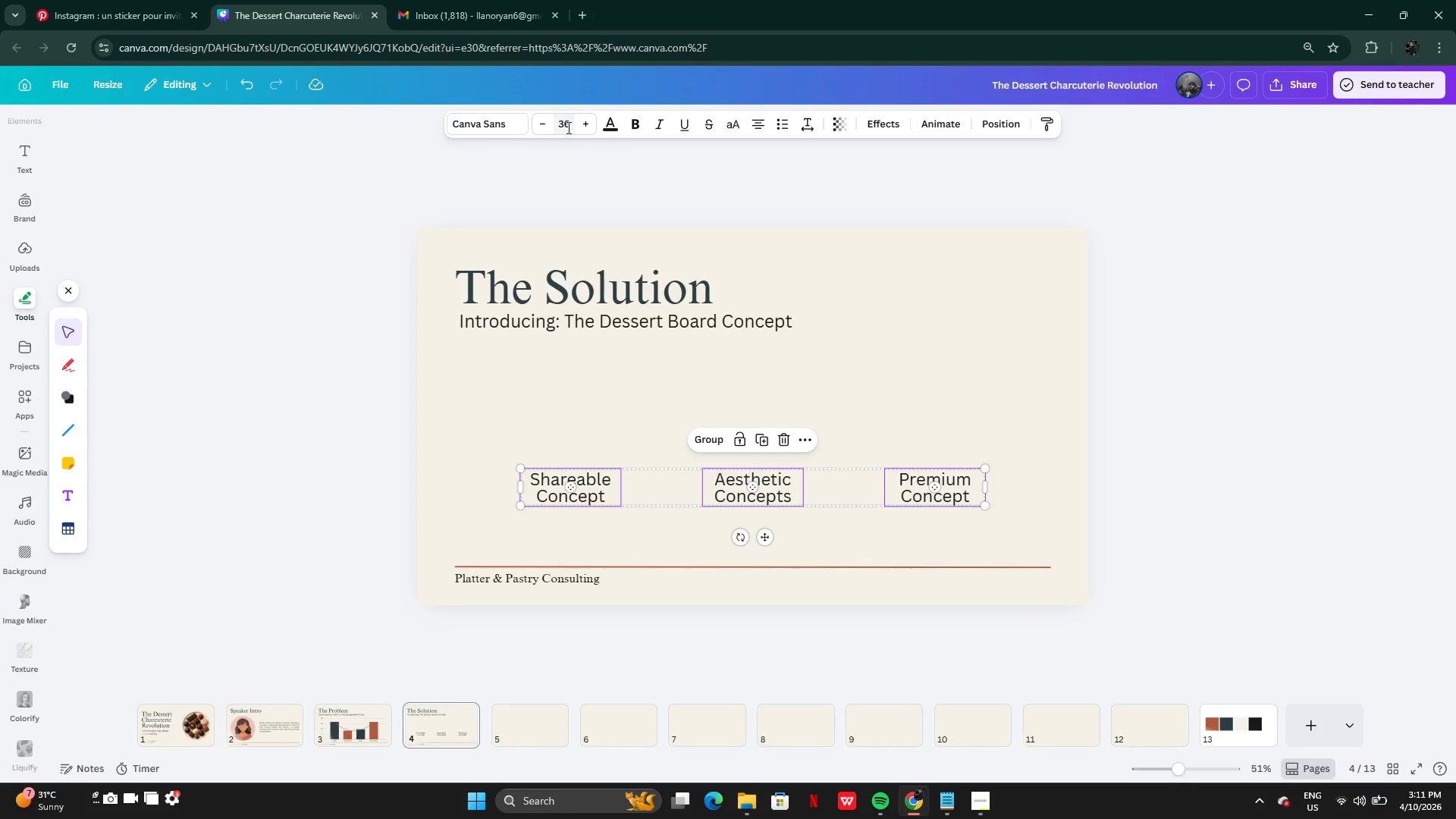 
left_click_drag(start_coordinate=[842, 491], to_coordinate=[844, 504])
 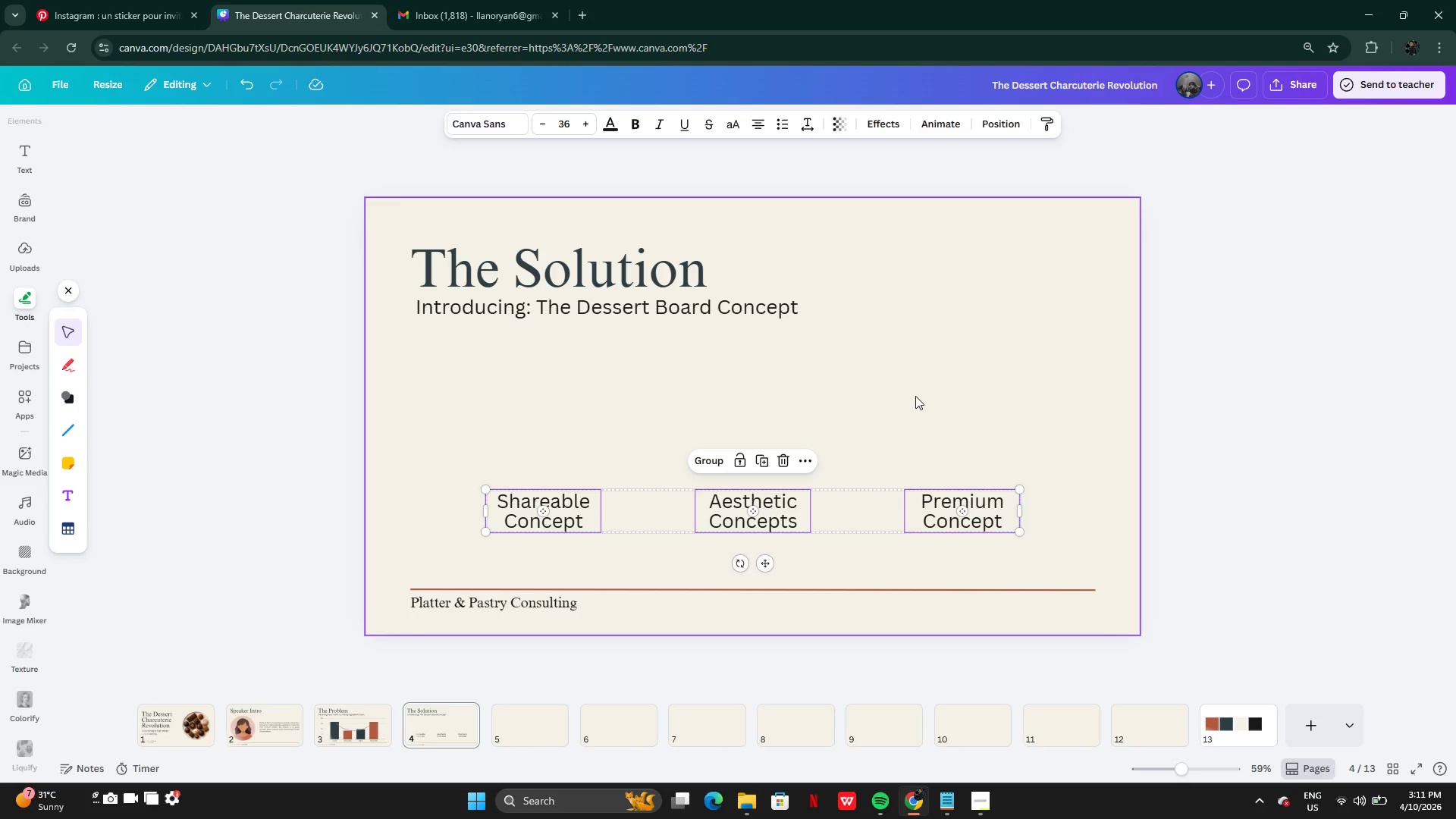 
left_click([915, 396])
 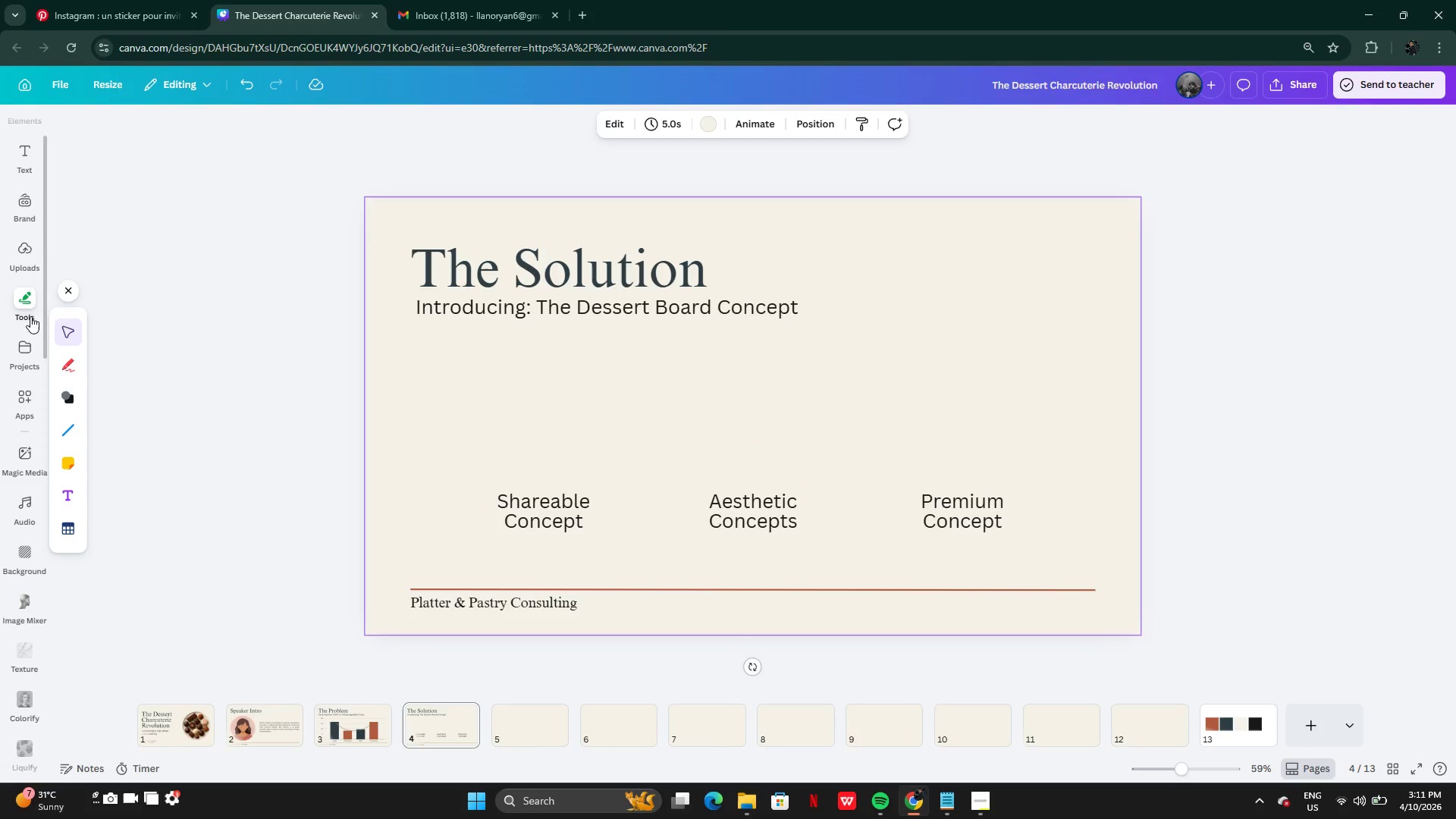 
left_click_drag(start_coordinate=[421, 500], to_coordinate=[1011, 548])
 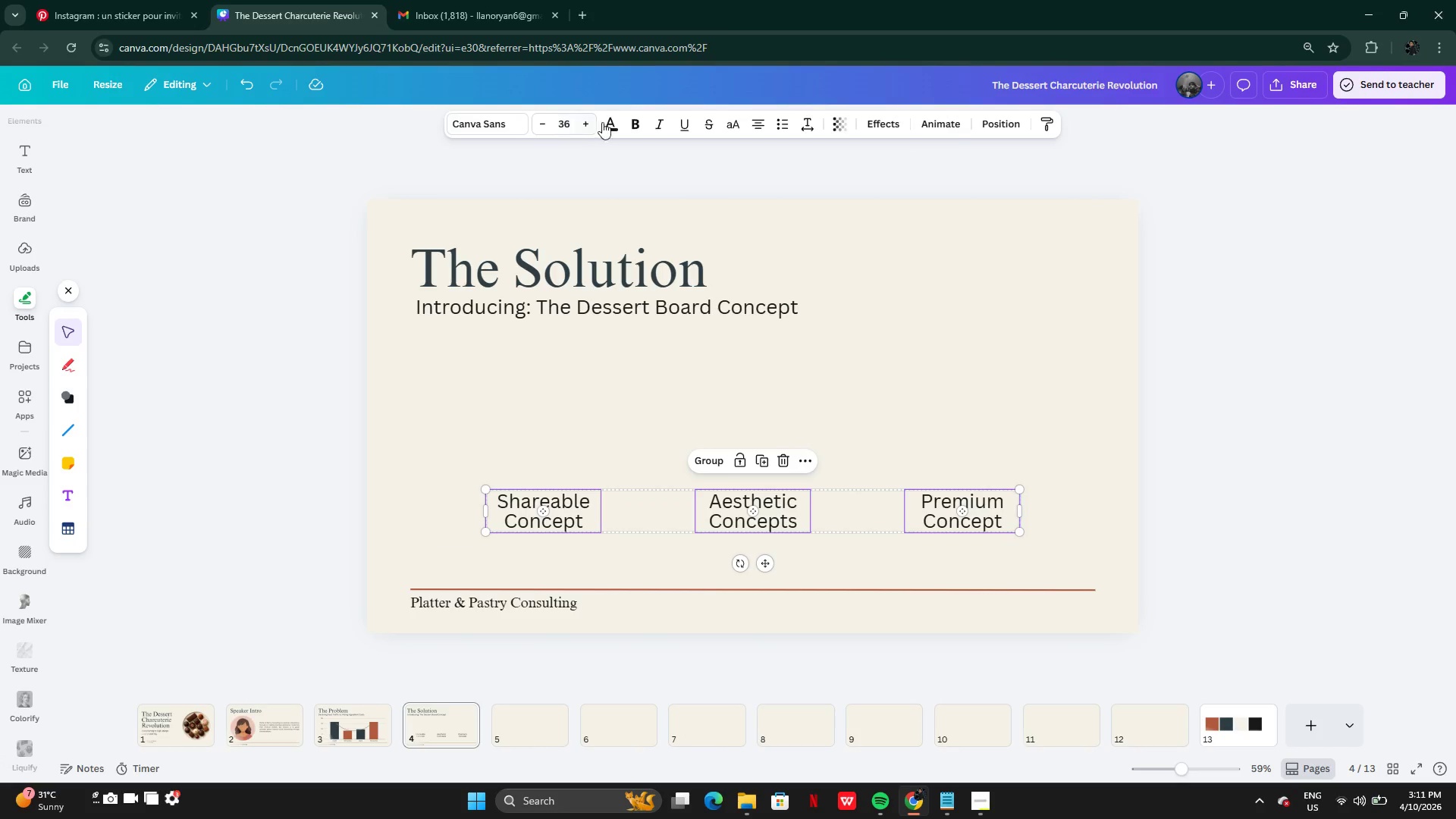 
left_click([607, 129])
 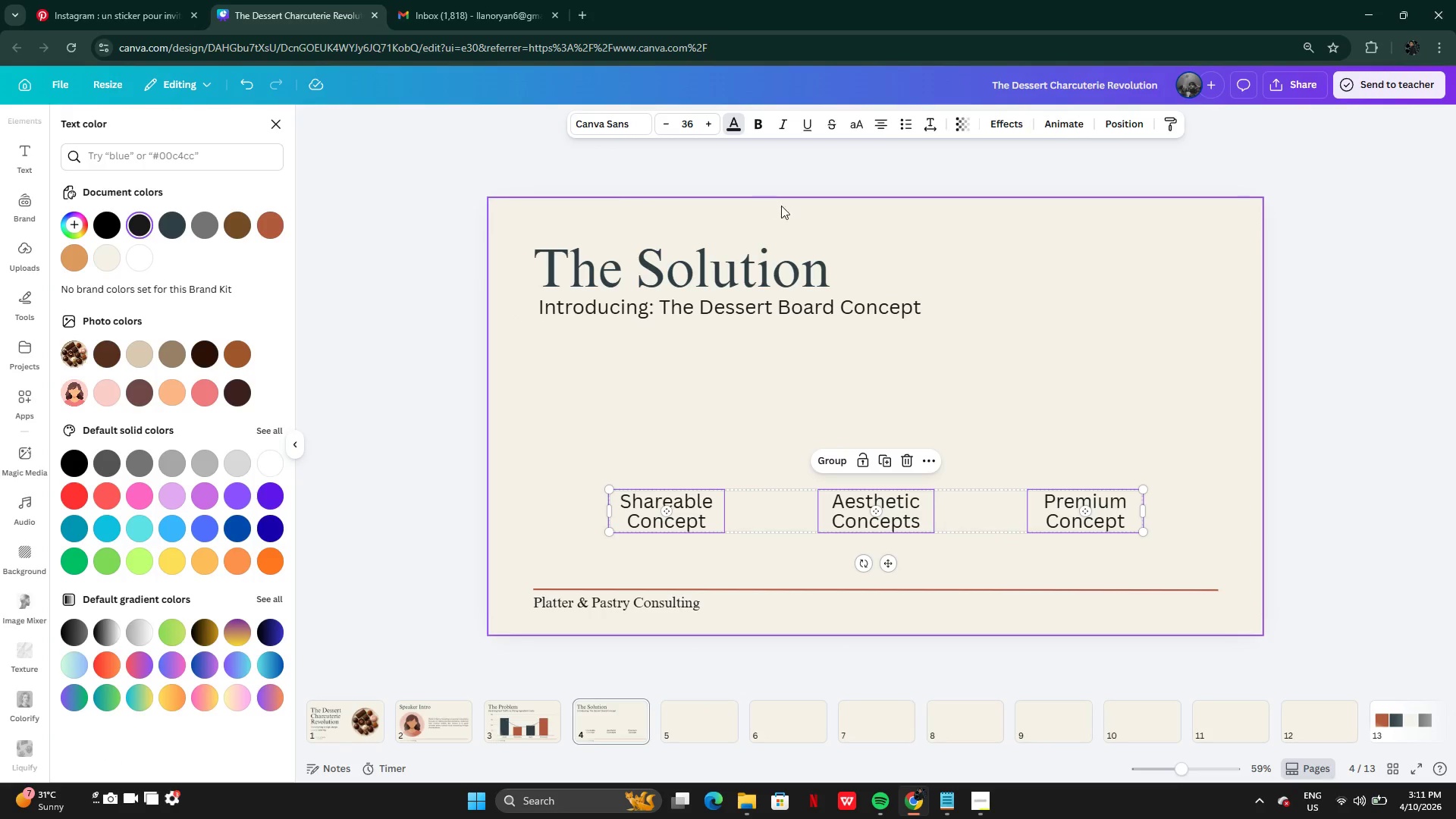 
left_click([1003, 369])